 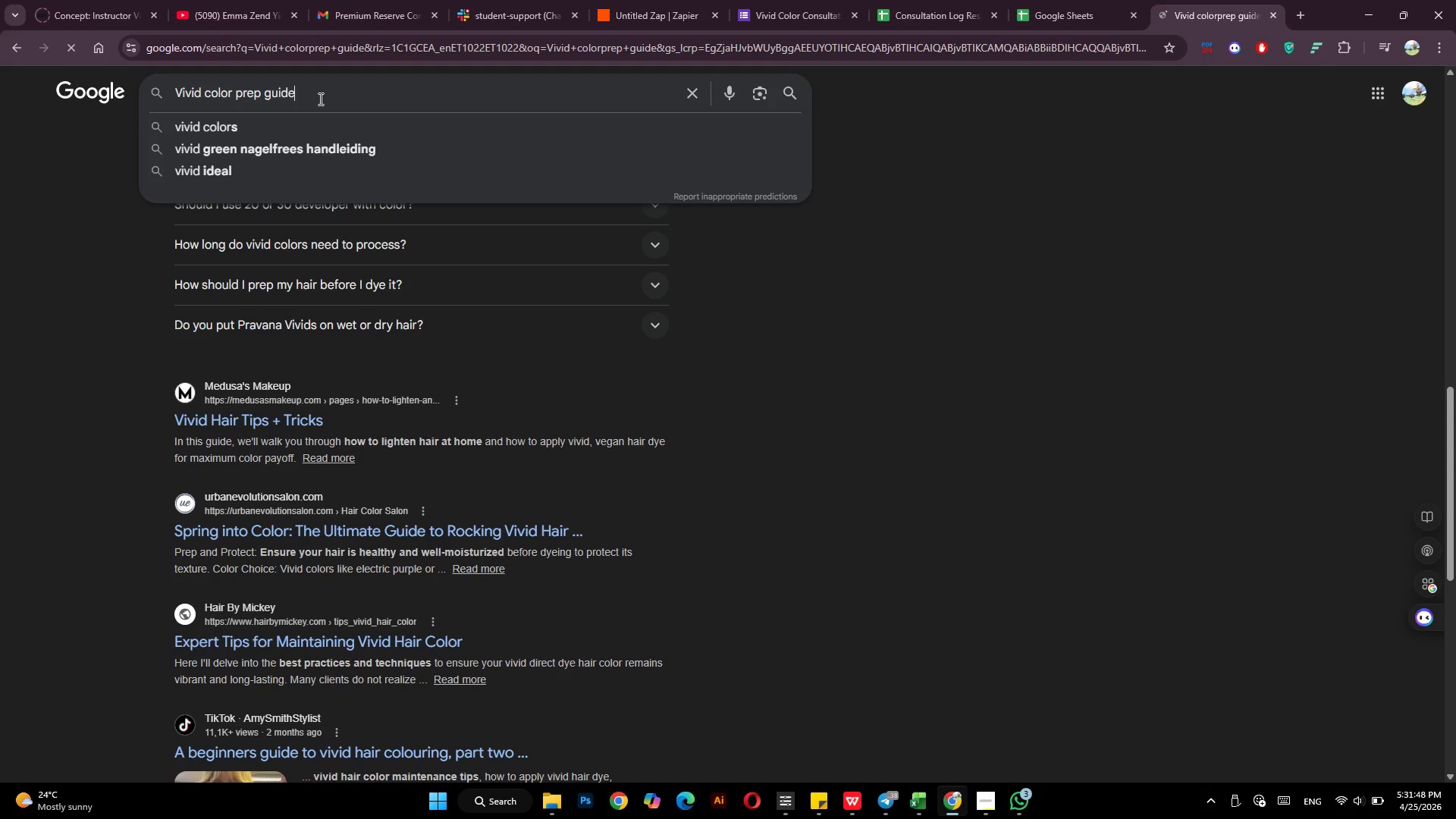 
type( Midnigh mane)
 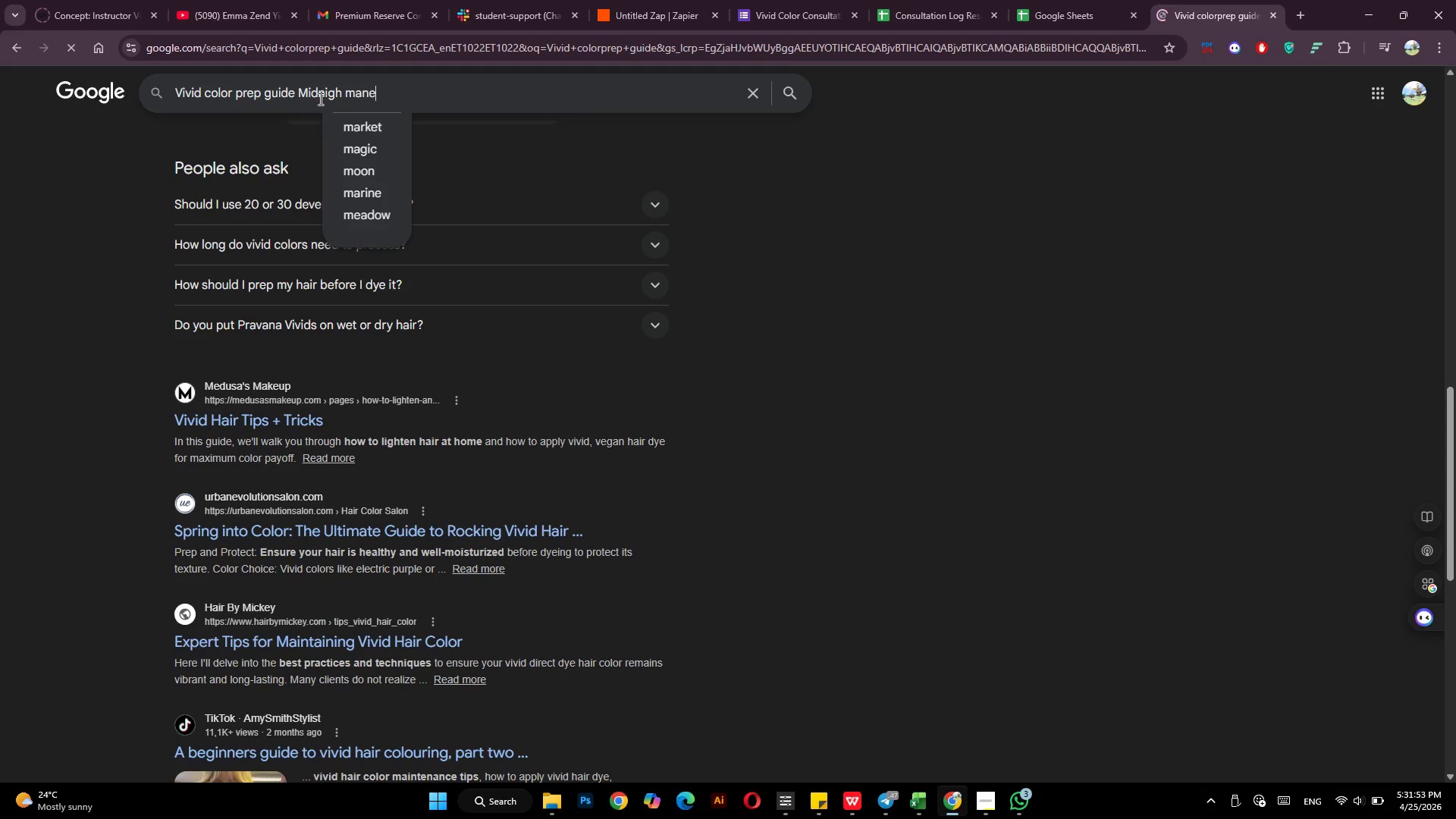 
key(Enter)
 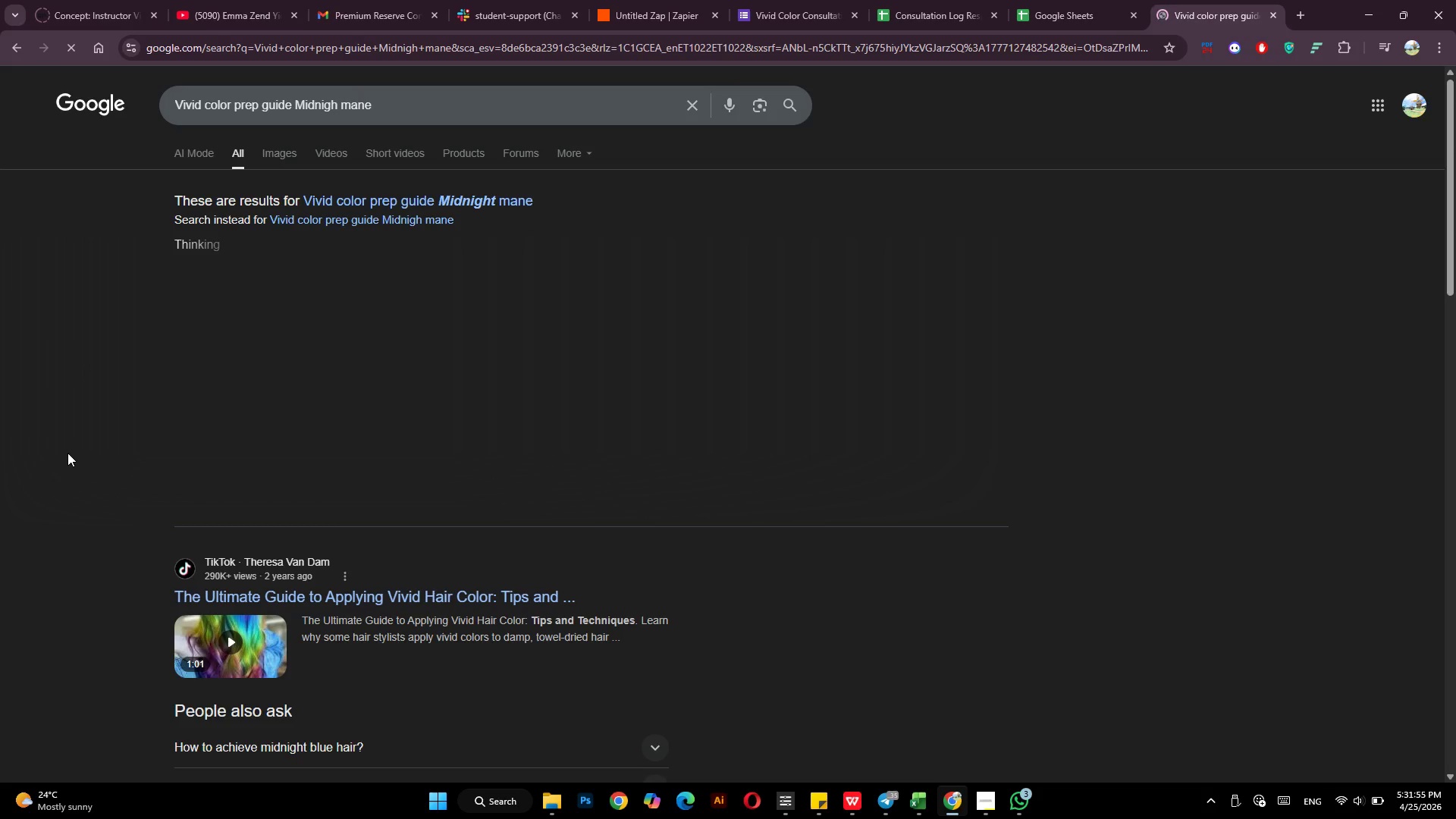 
scroll: coordinate [67, 453], scroll_direction: down, amount: 13.0
 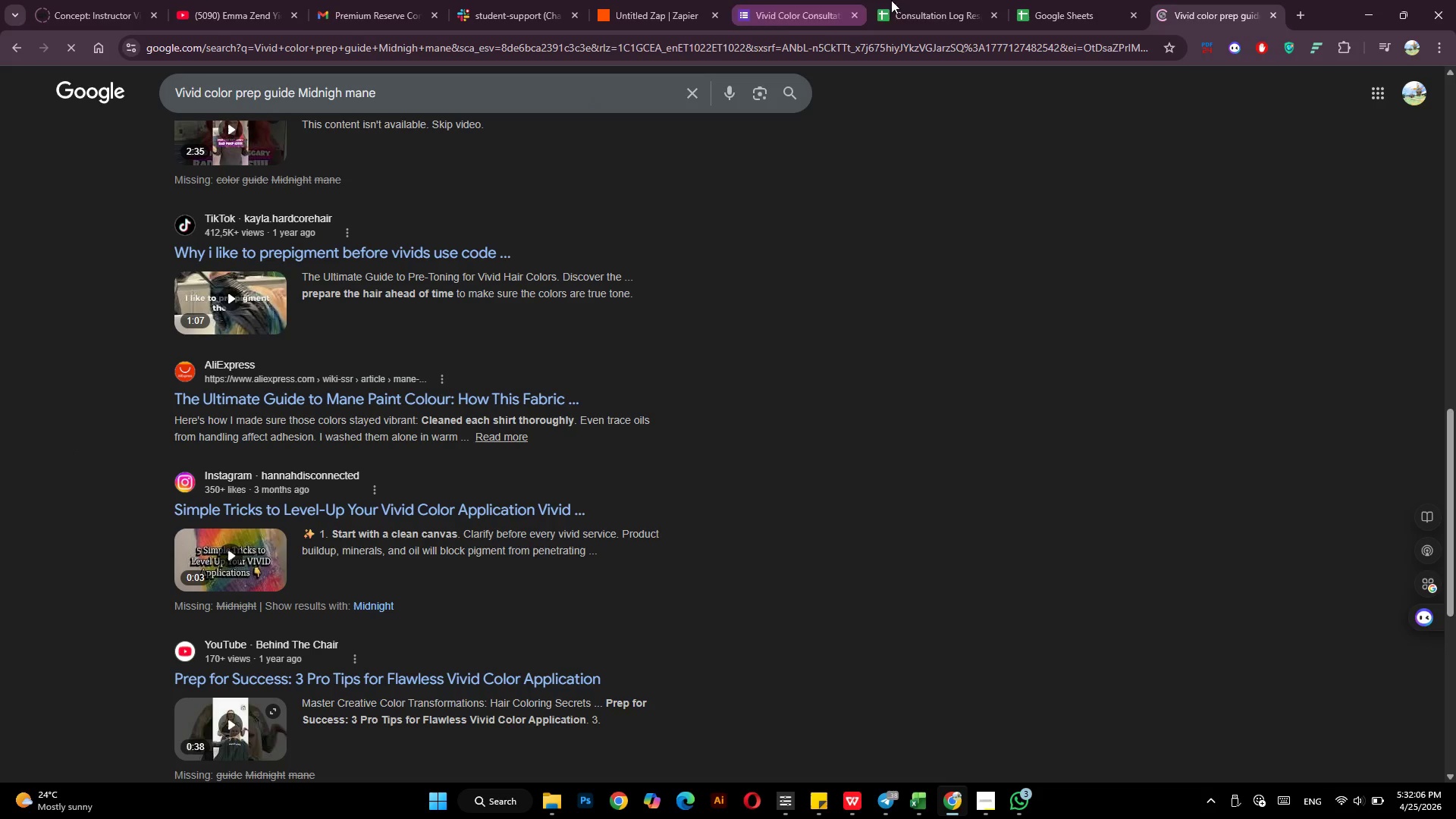 
left_click([777, 0])
 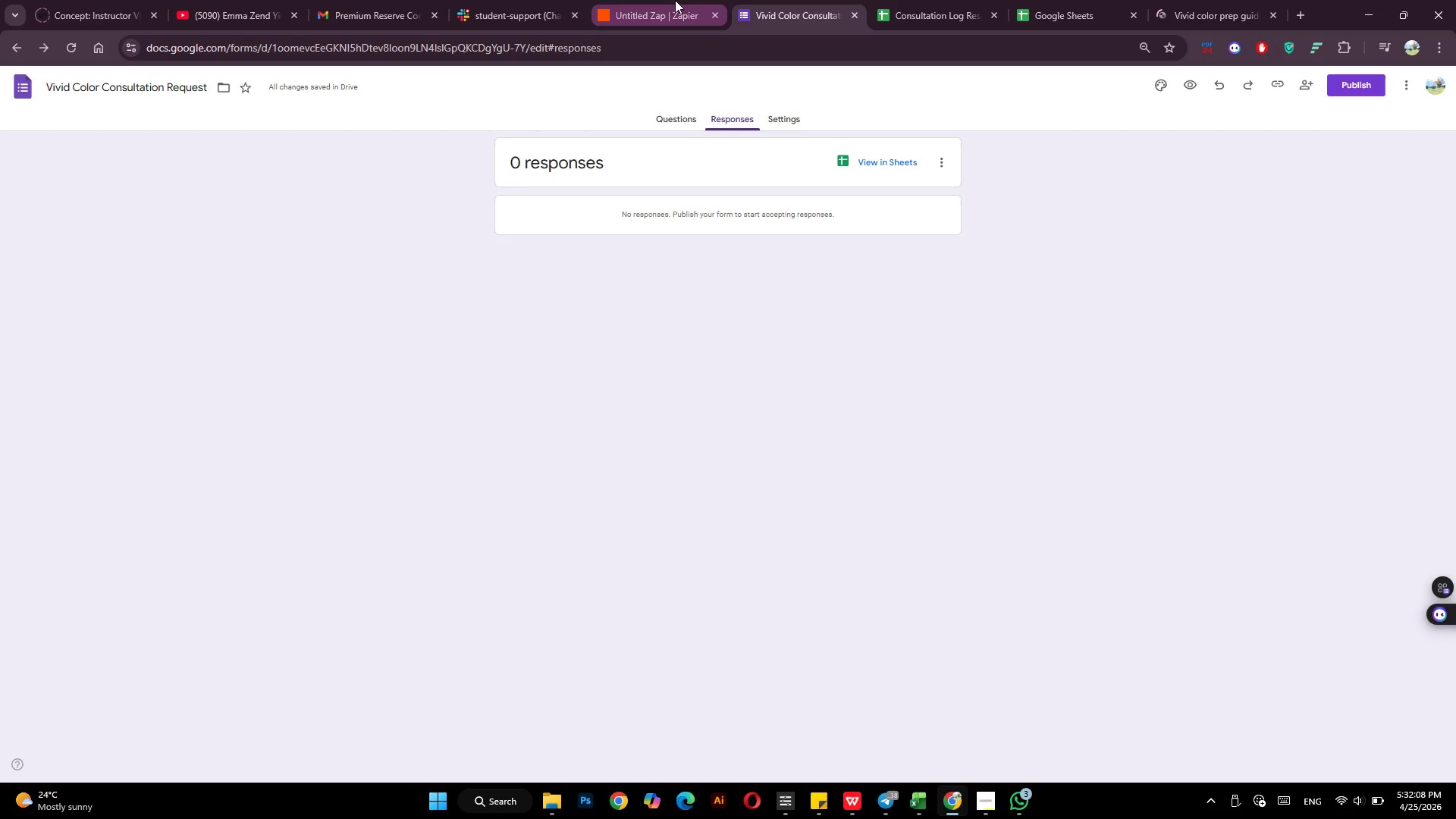 
left_click([674, 0])
 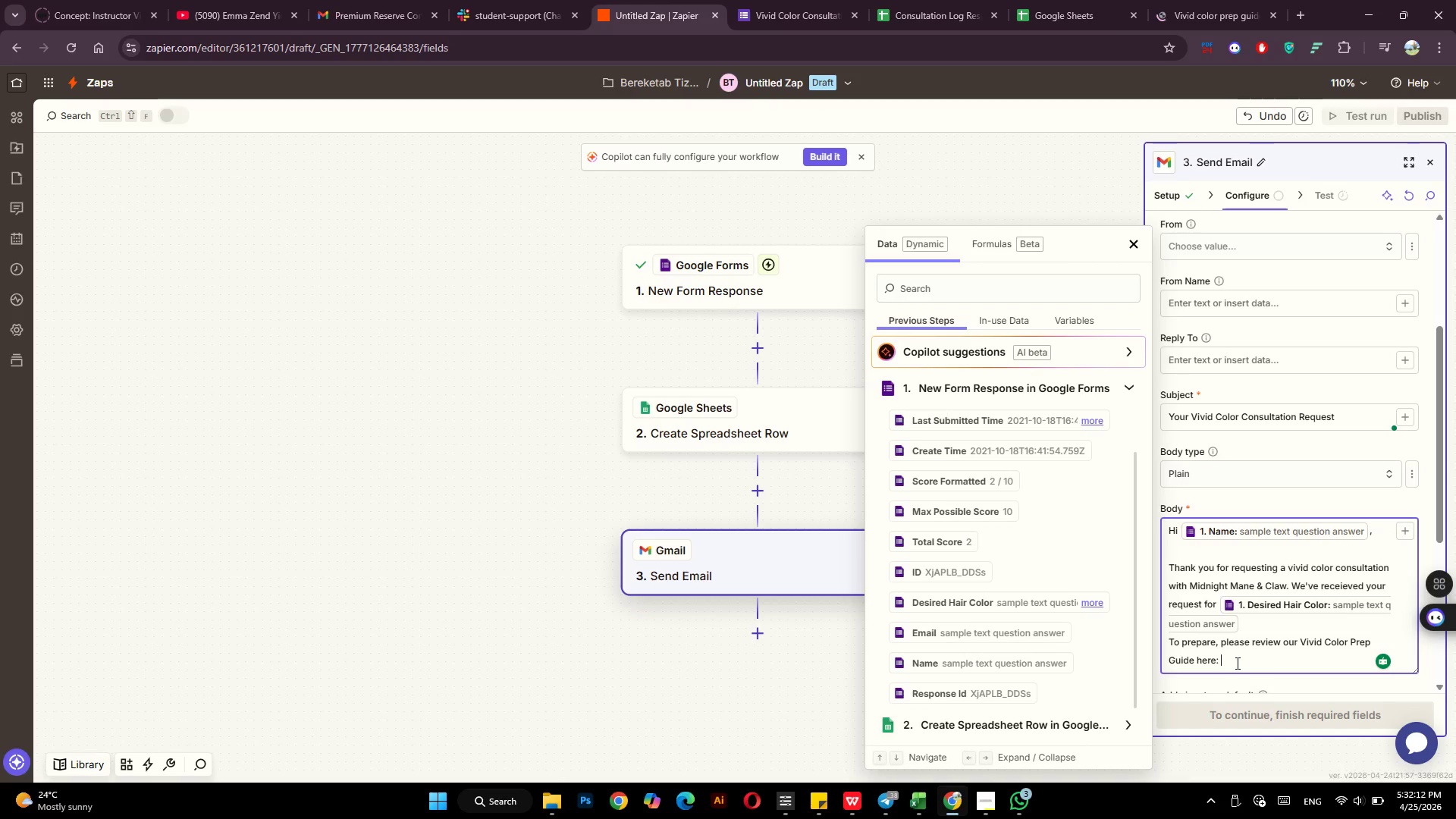 
wait(5.08)
 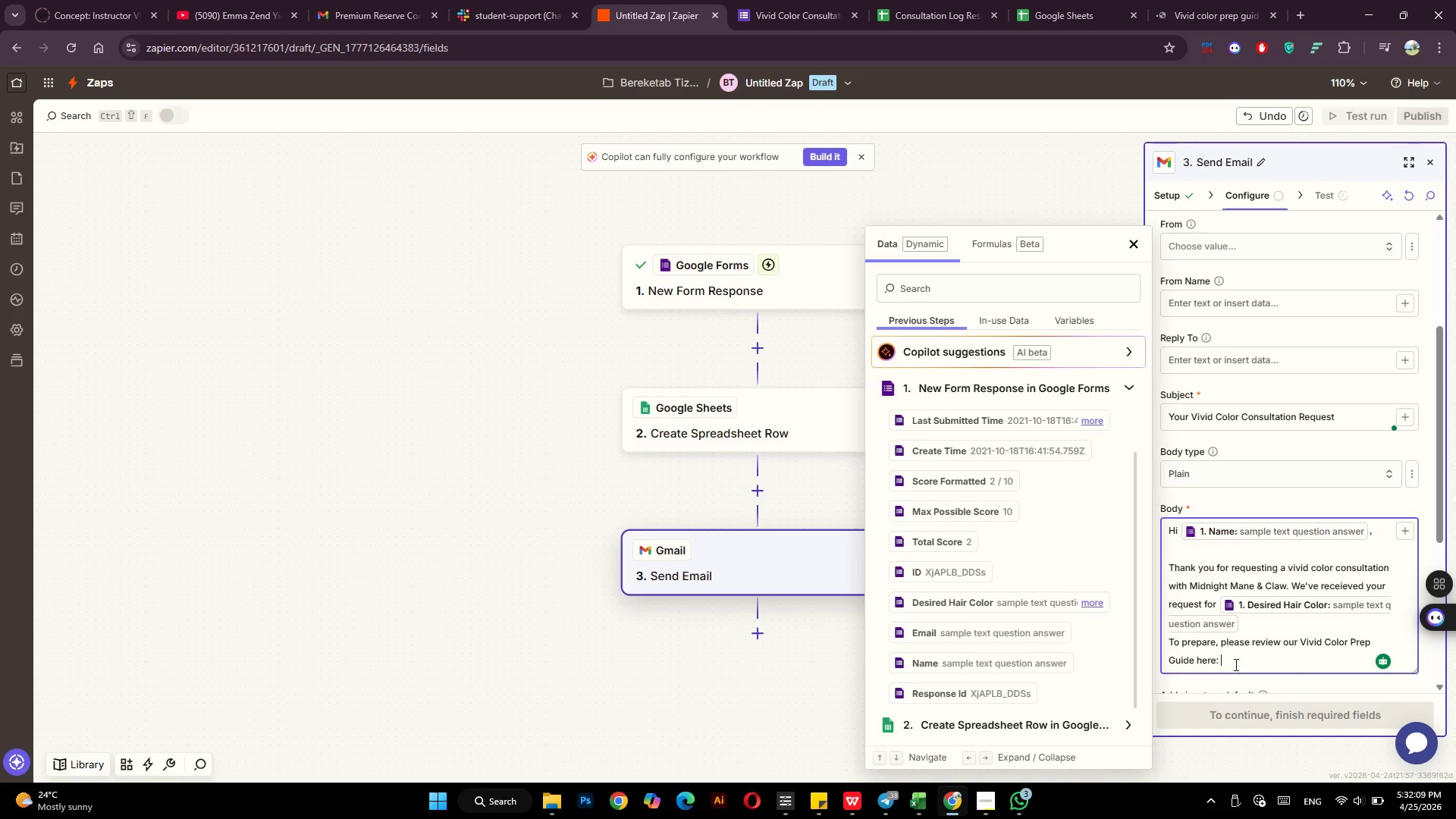 
type([Midnight Mane GUide])
 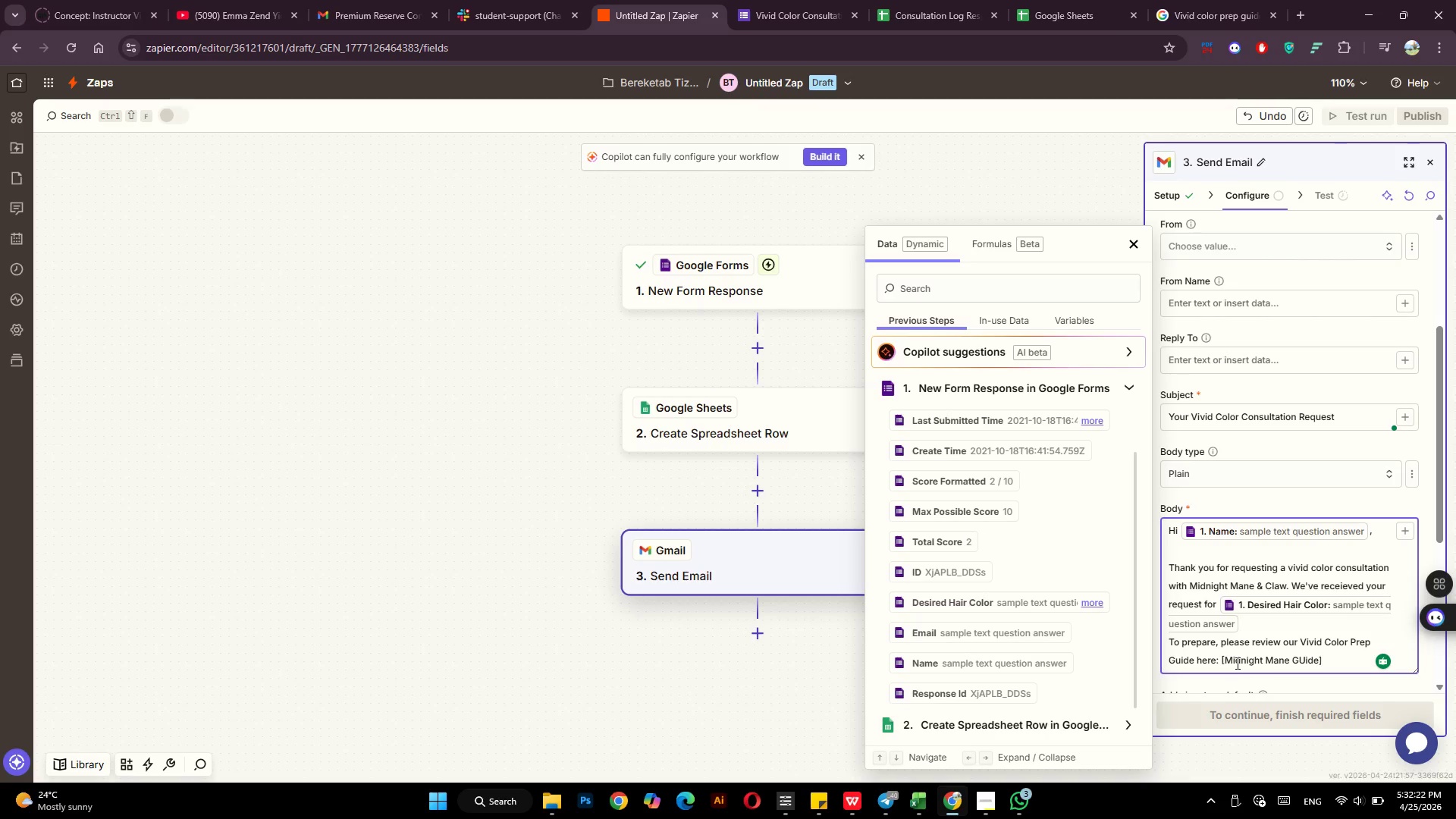 
key(ArrowLeft)
 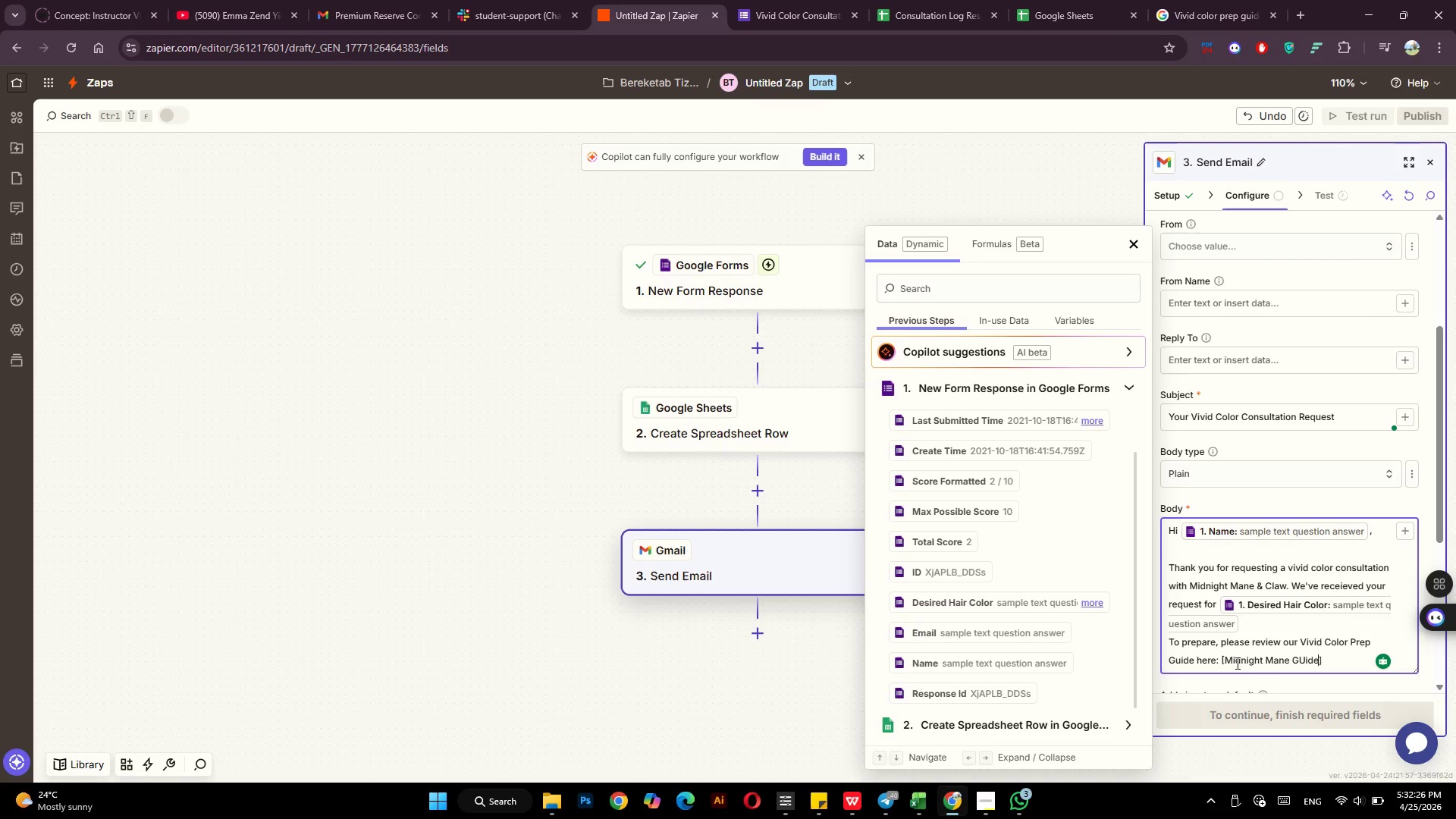 
key(ArrowLeft)
 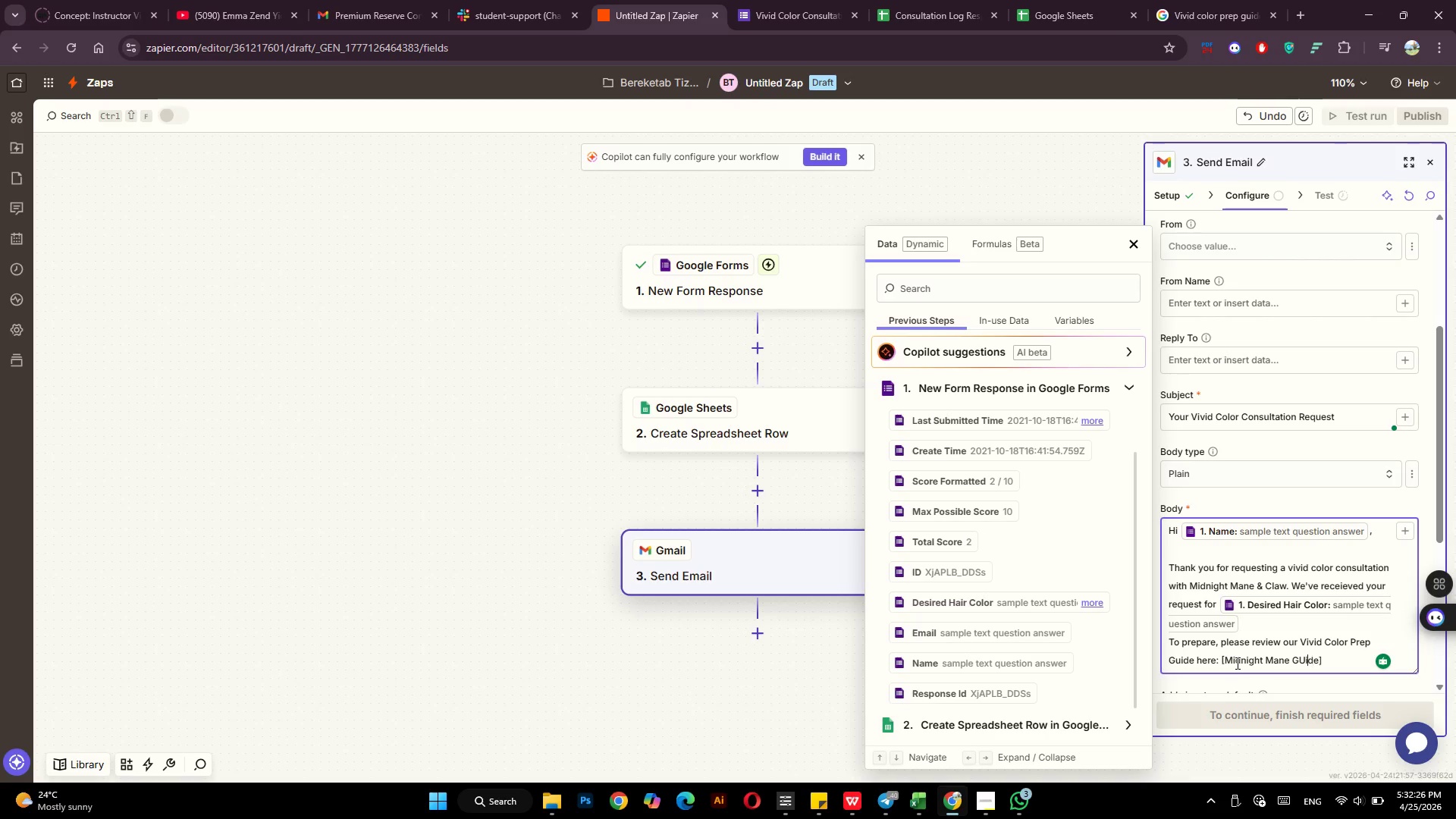 
key(ArrowLeft)
 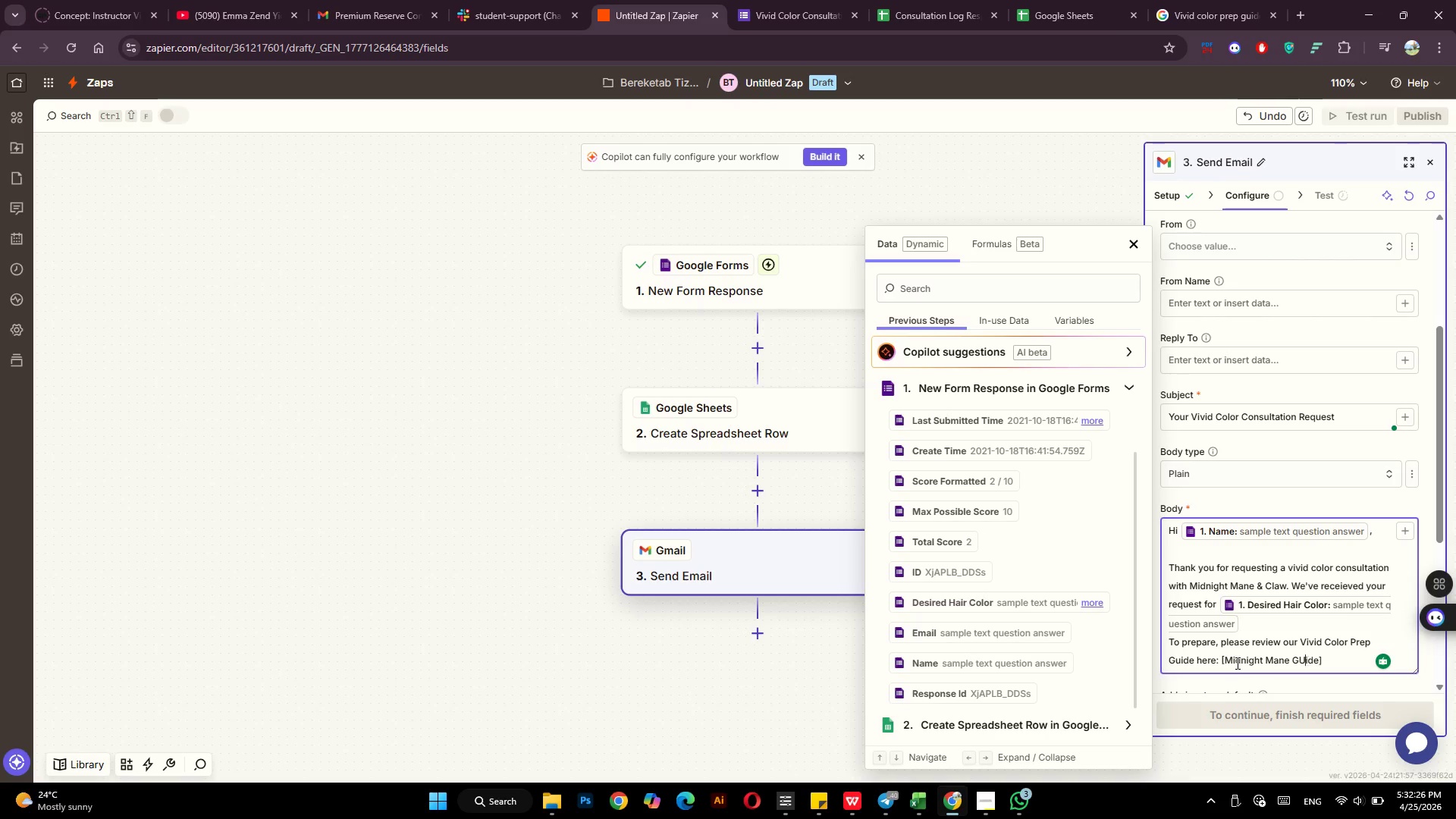 
key(ArrowLeft)
 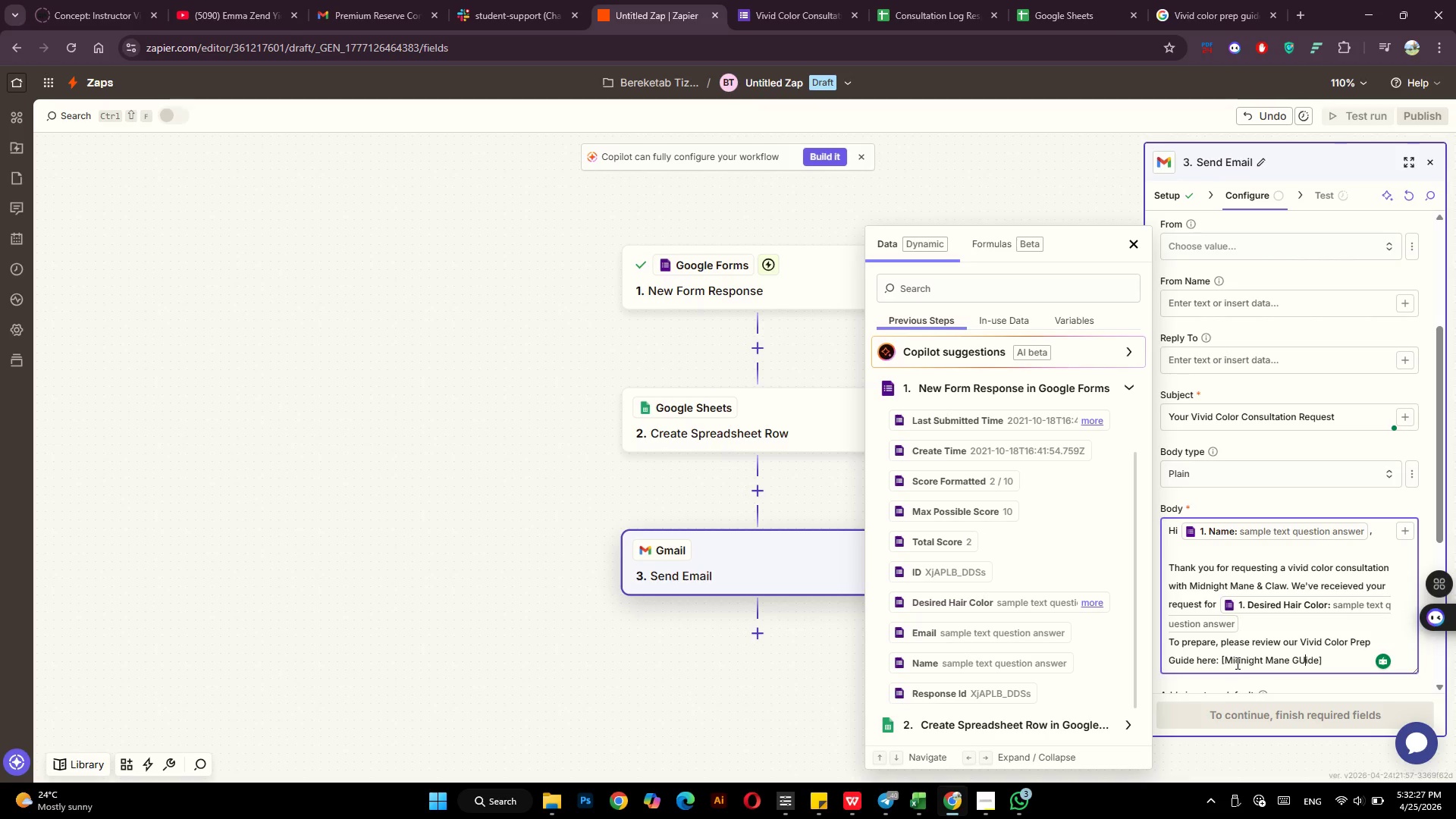 
key(Backspace)
 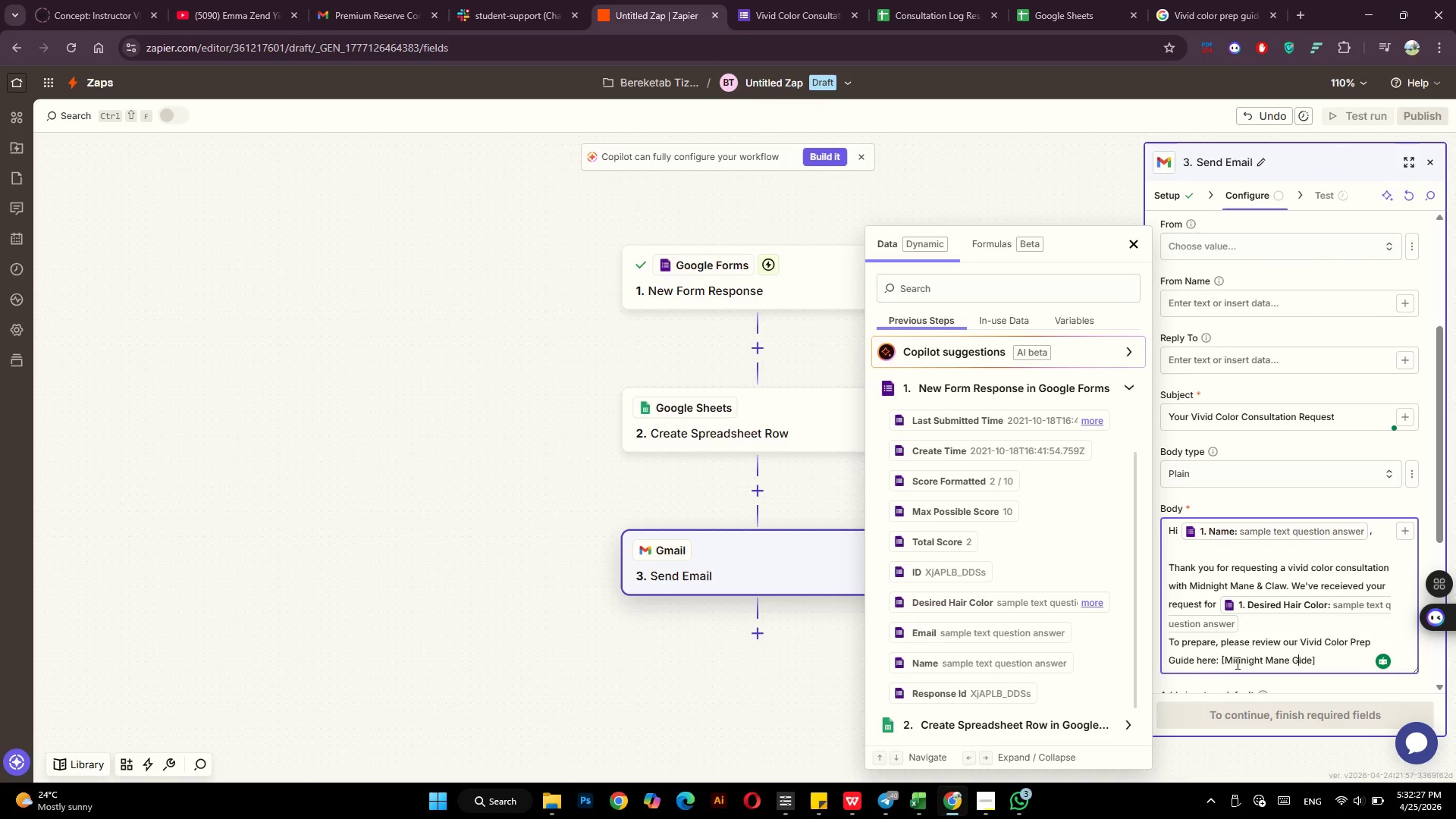 
key(U)
 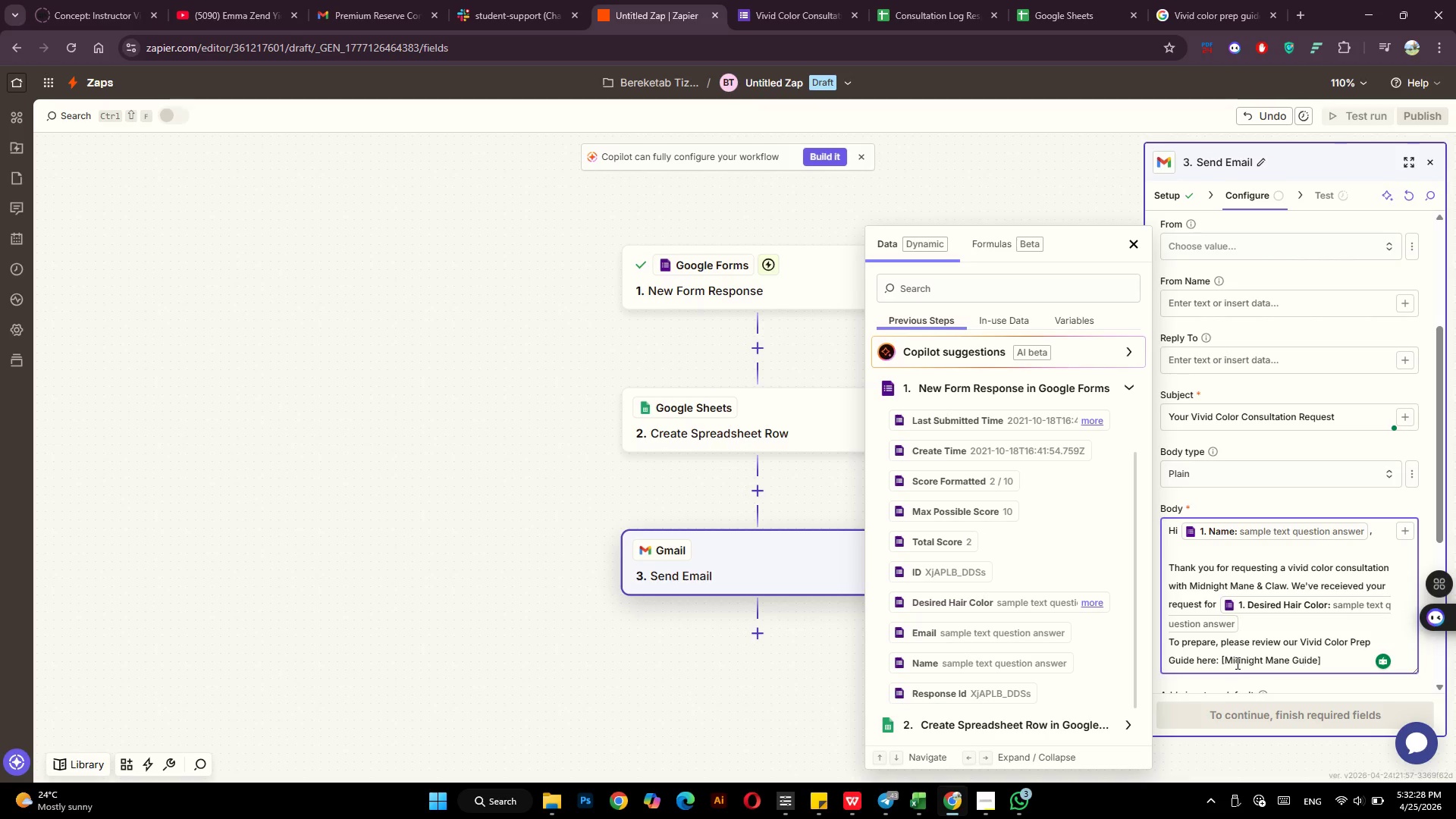 
key(ArrowRight)
 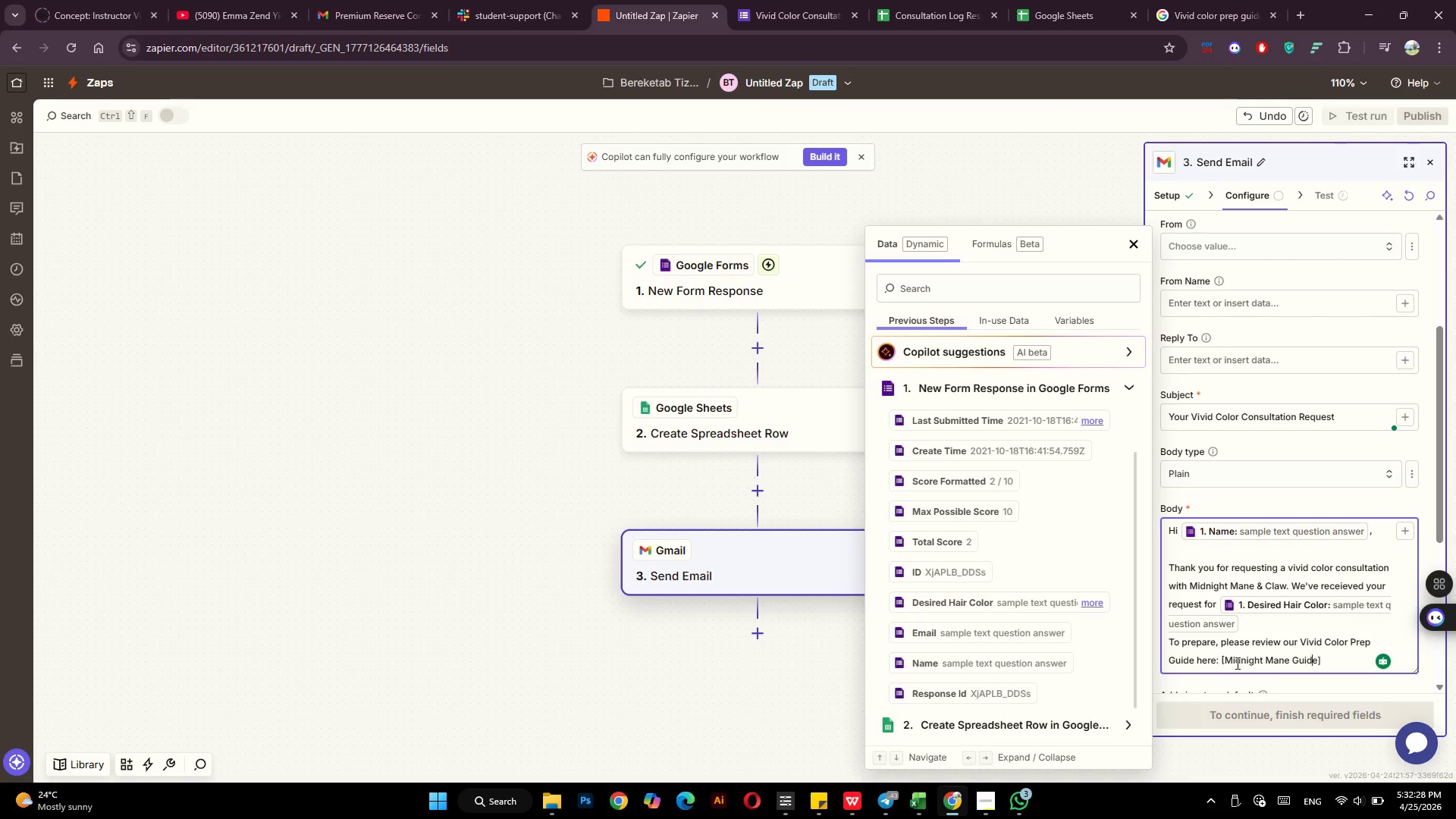 
key(ArrowRight)
 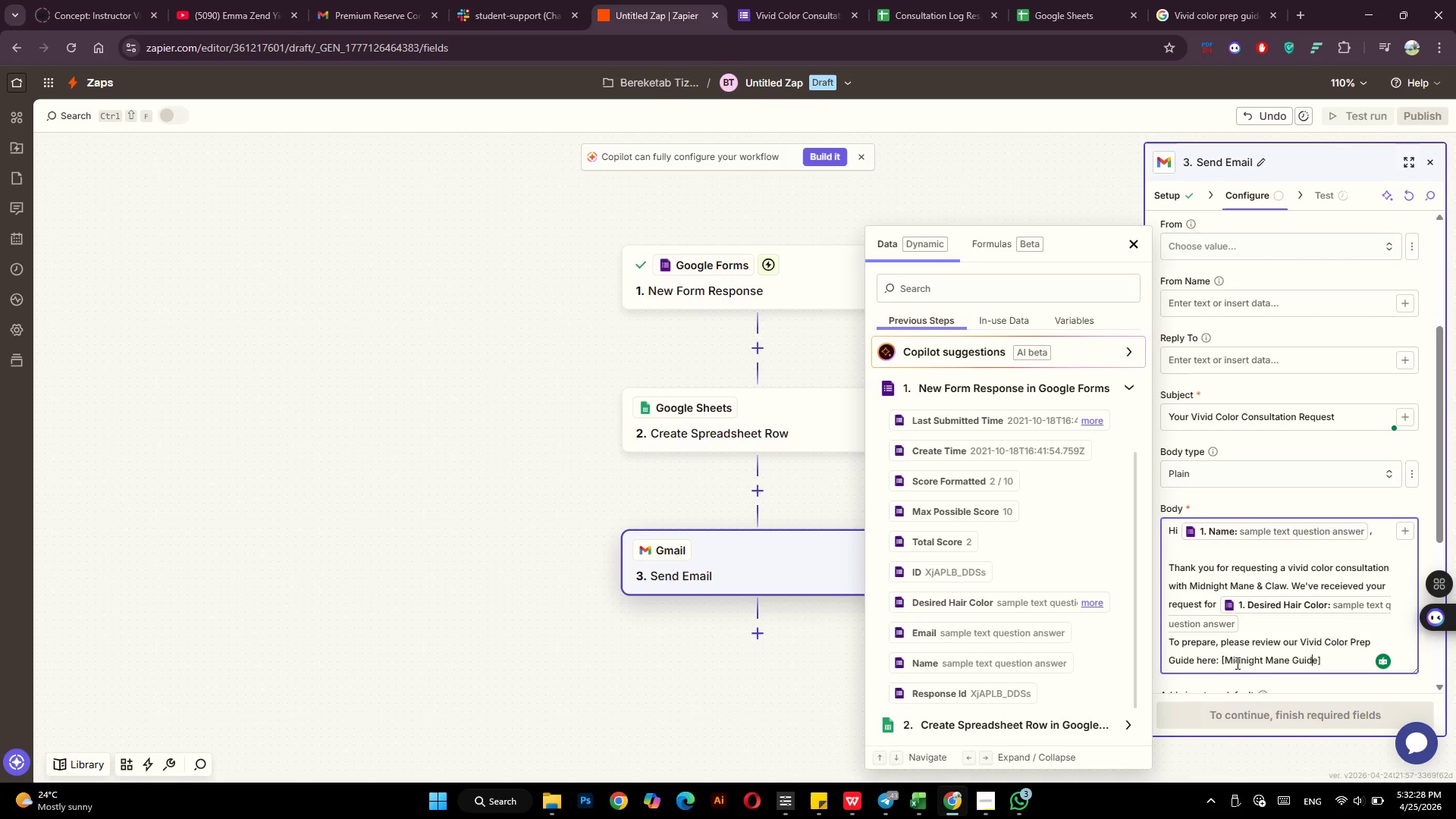 
key(ArrowRight)
 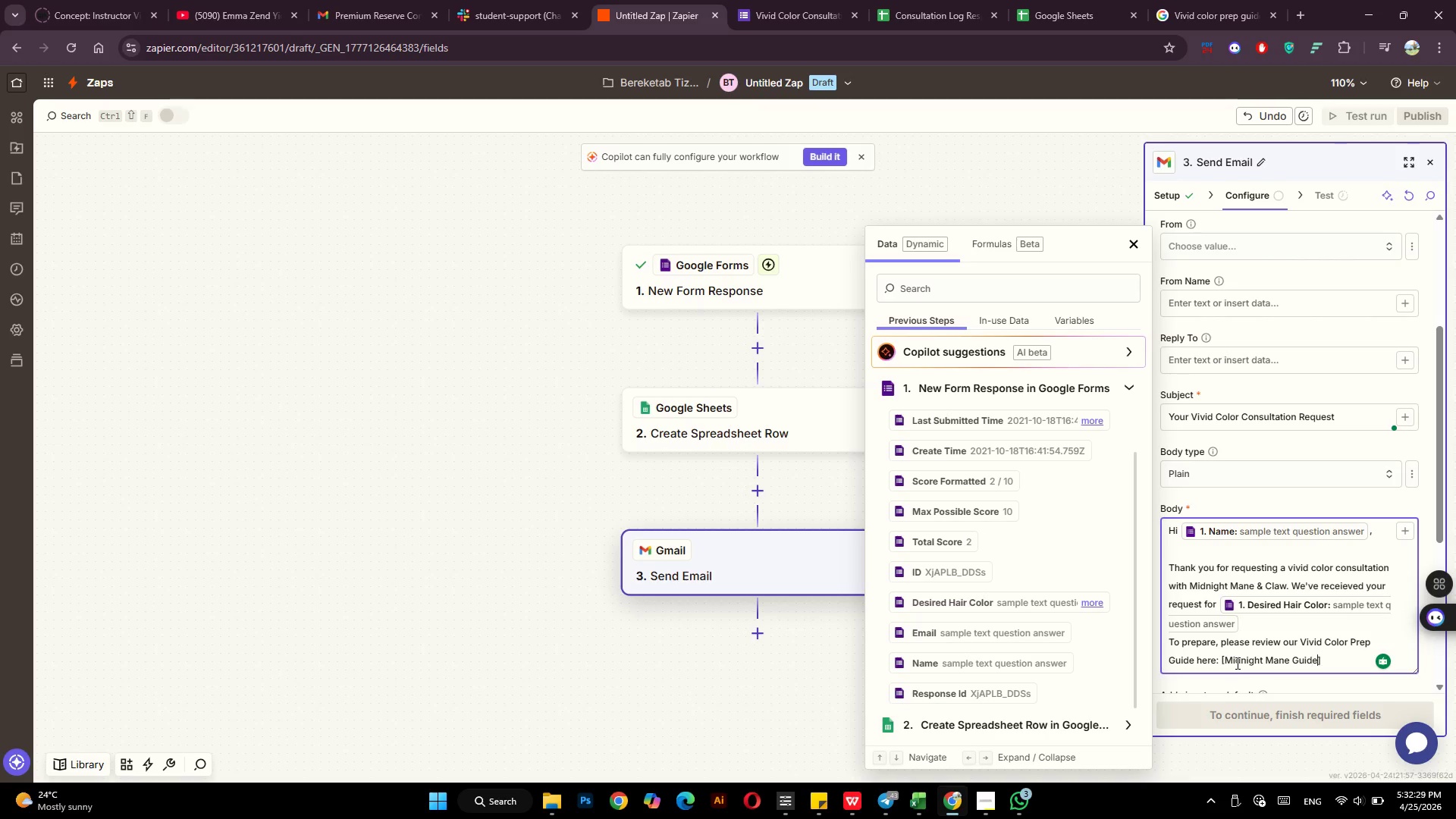 
key(ArrowRight)
 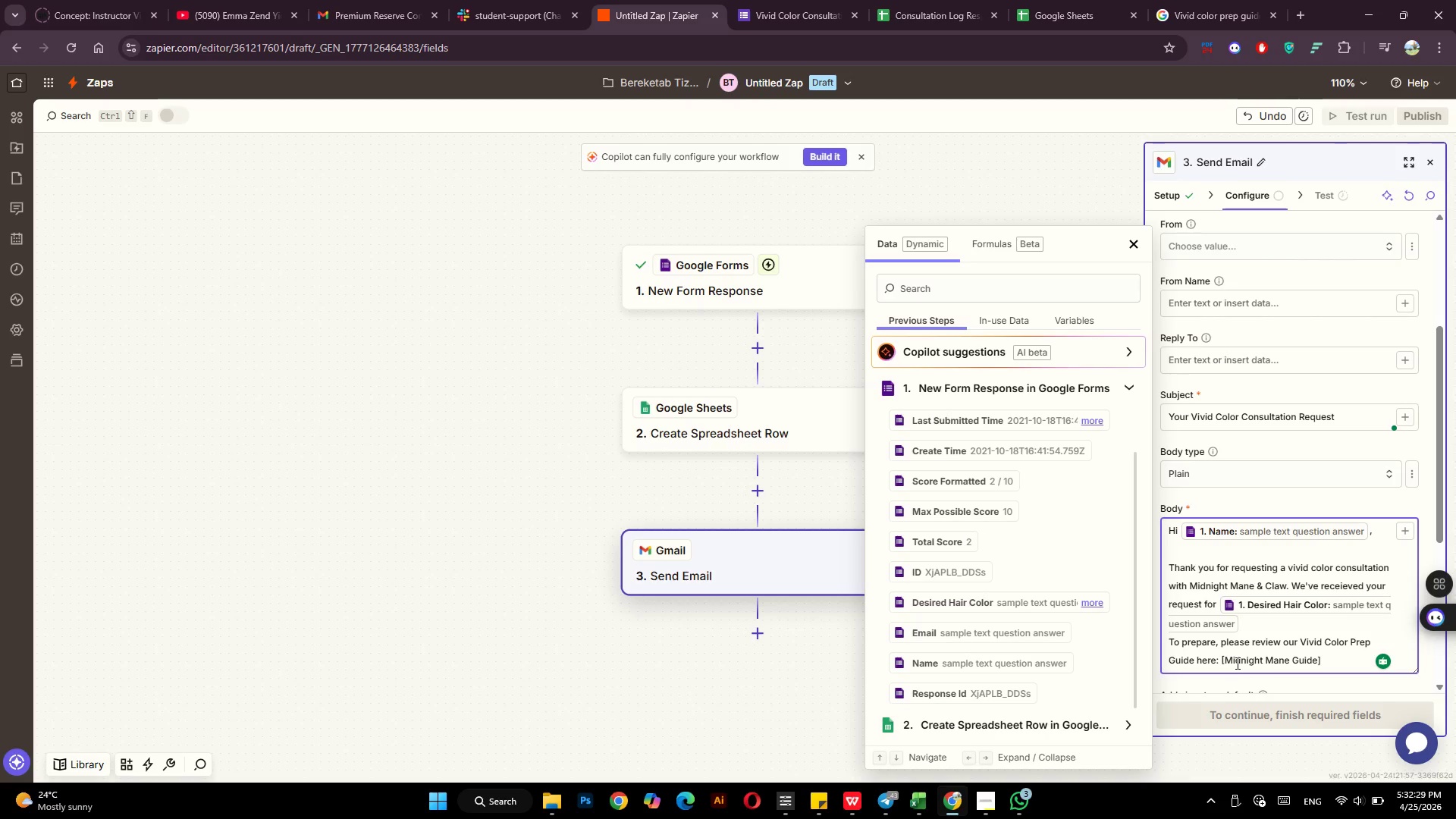 
key(ArrowLeft)
 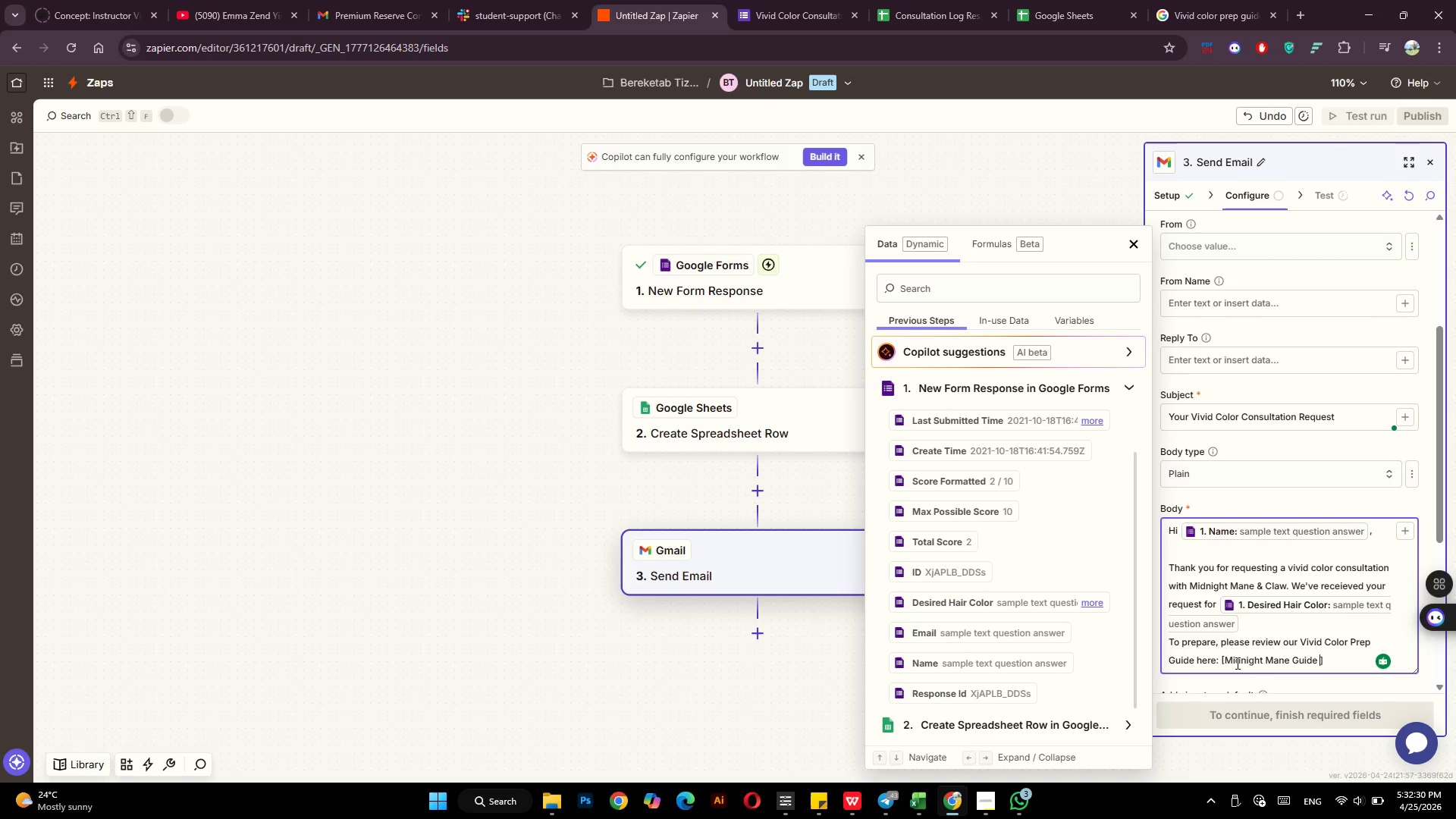 
type( Link)
 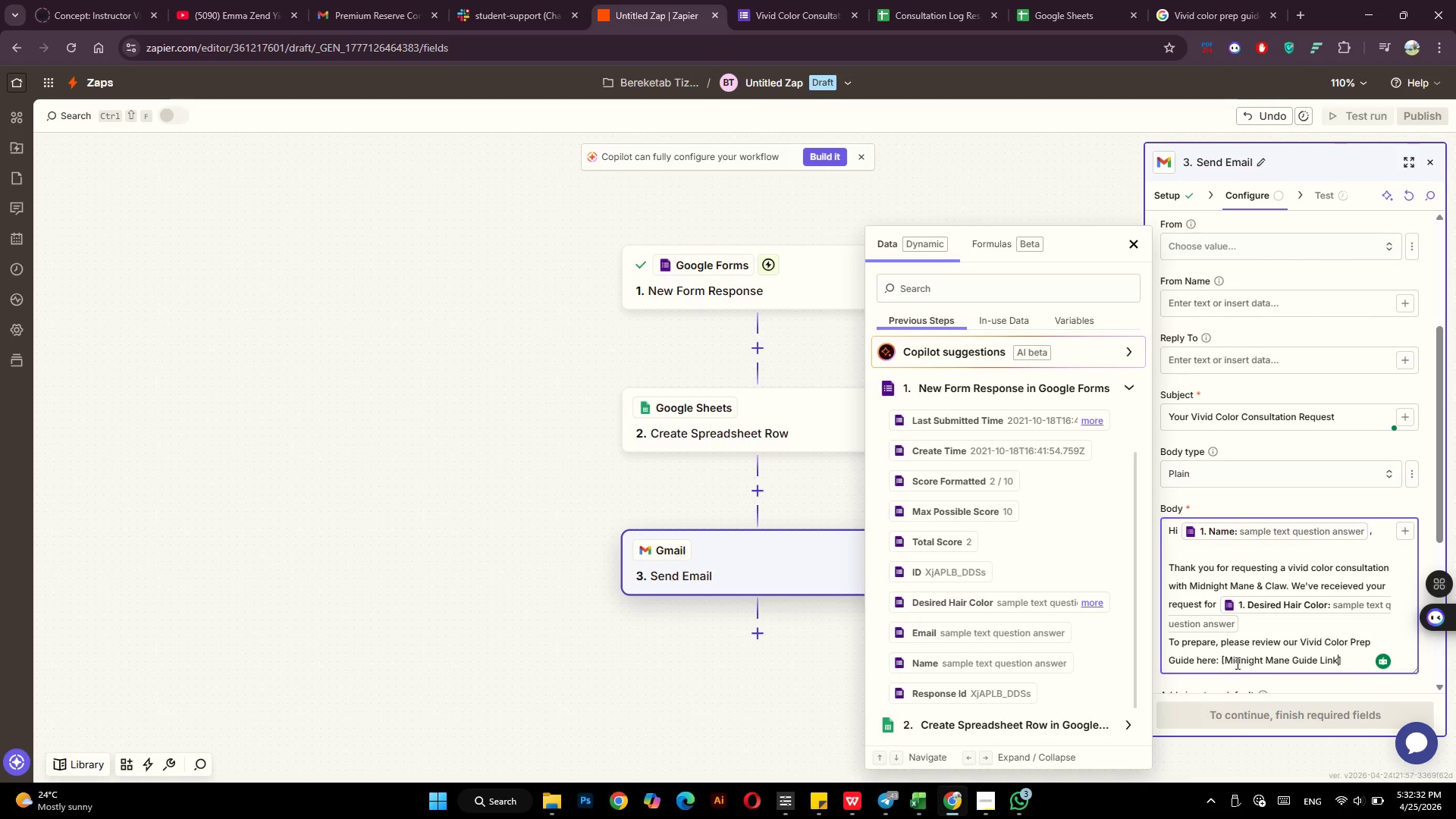 
key(ArrowRight)
 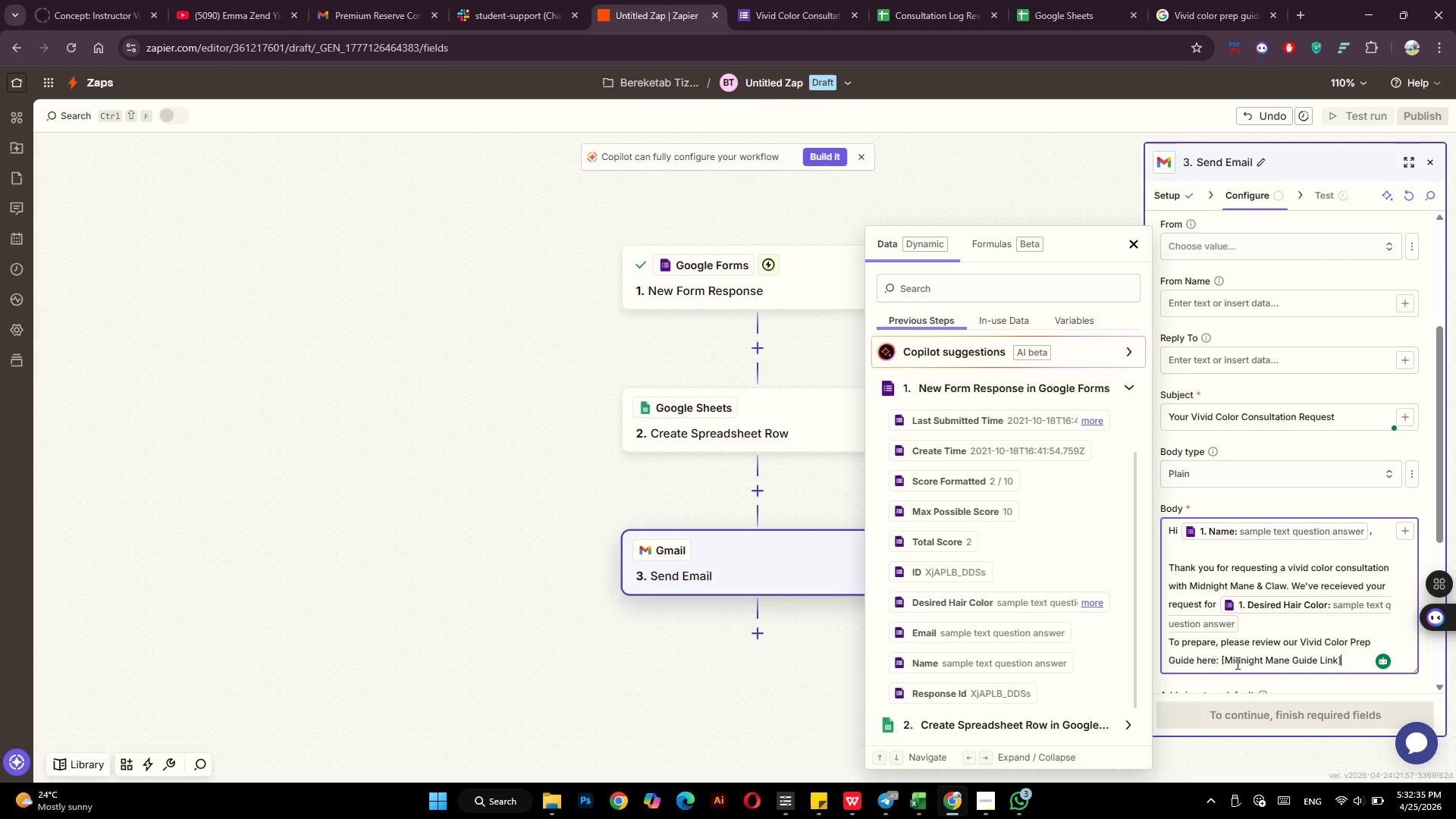 
key(Enter)
 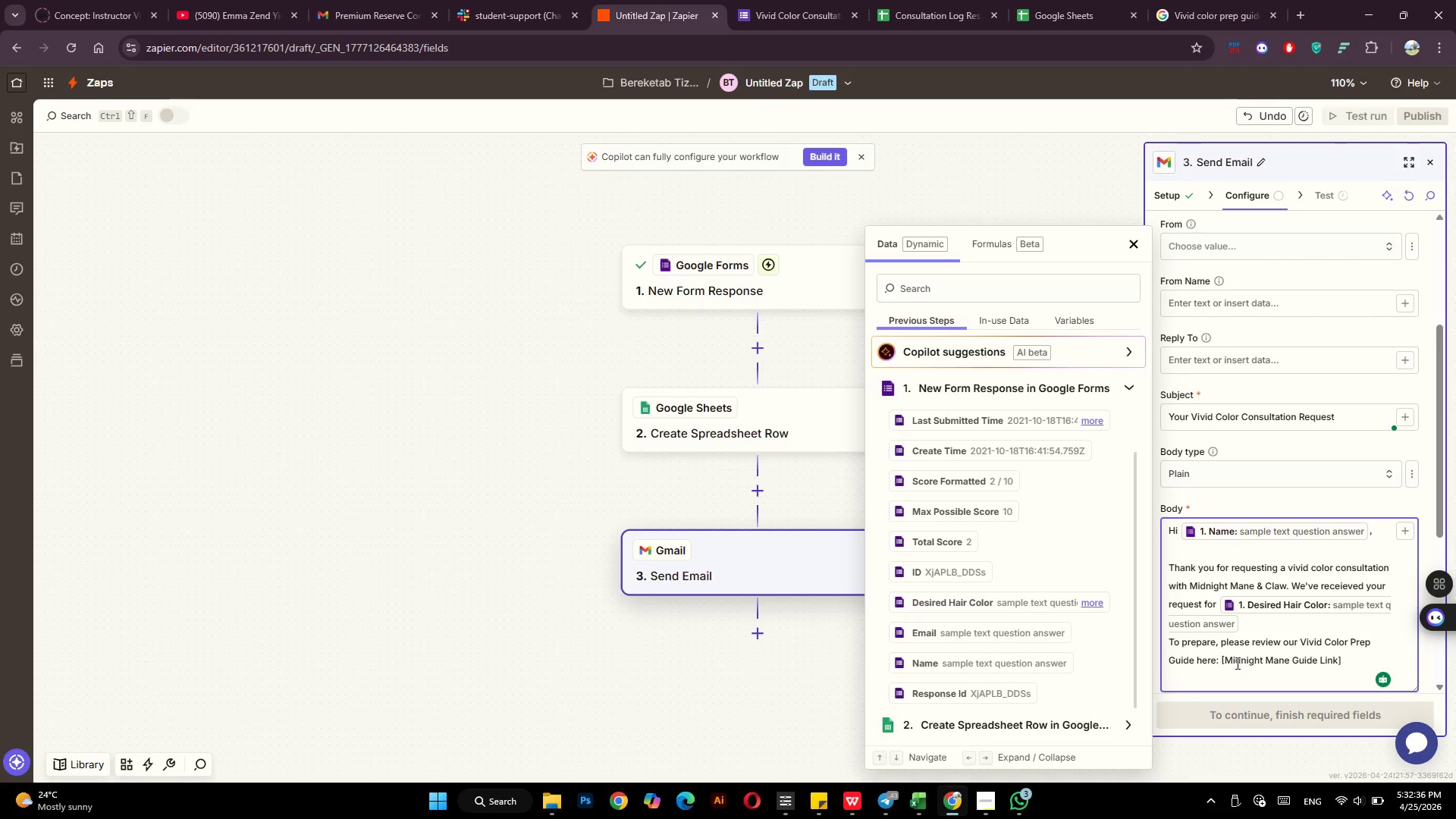 
type(Elara will follow up with you)
 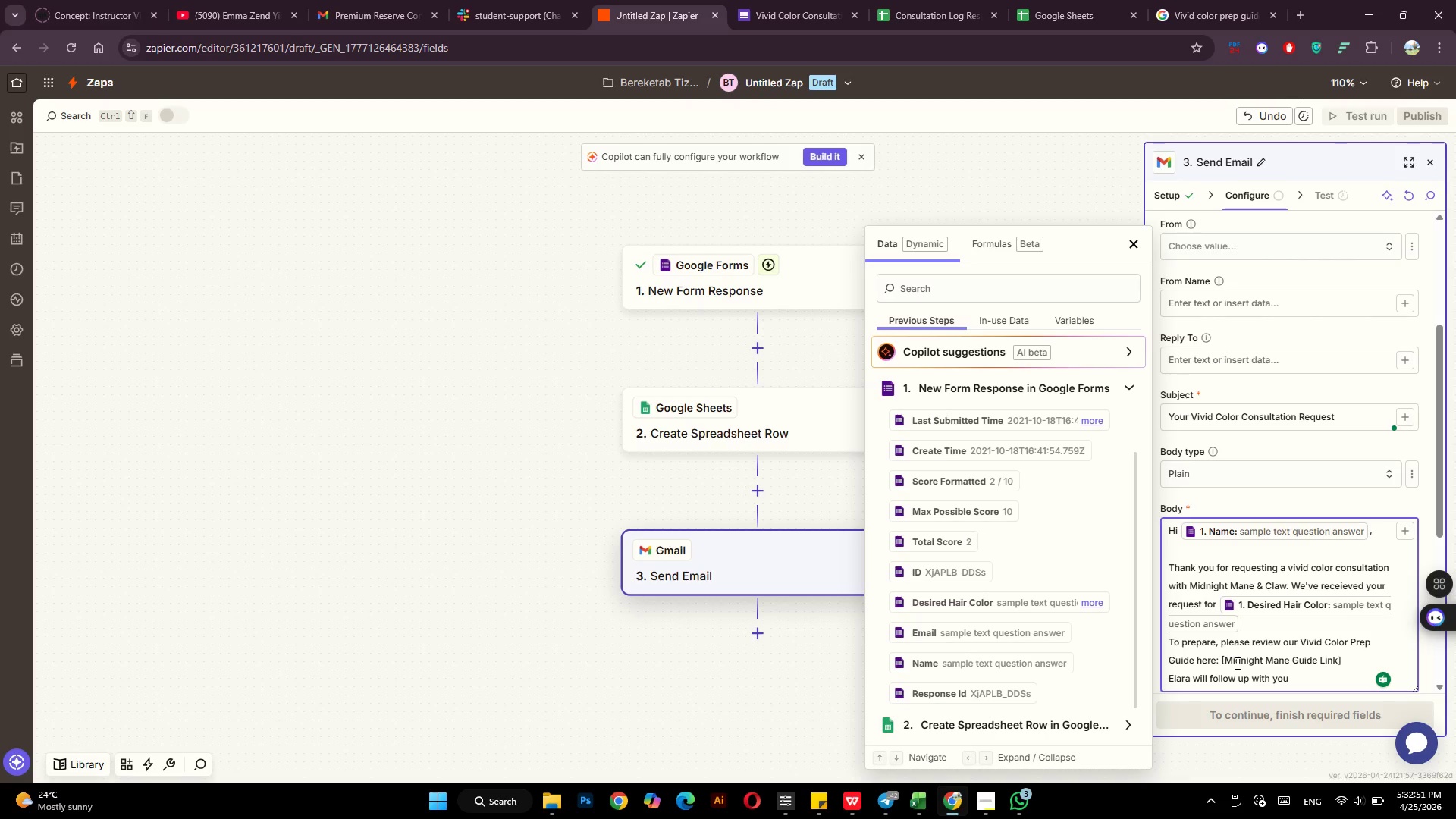 
type(dui)
key(Backspace)
key(Backspace)
key(Backspace)
type( durin her)
 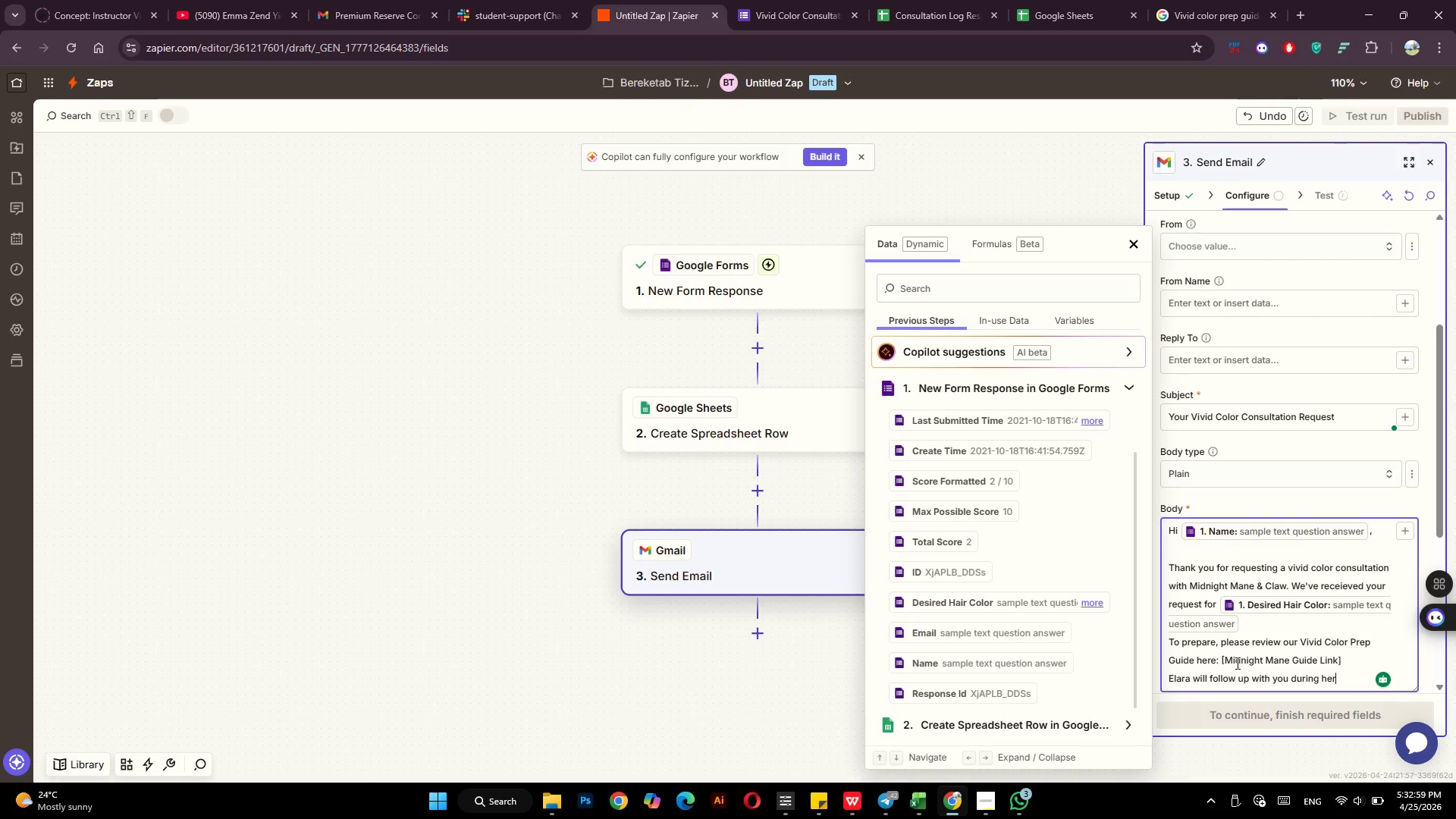 
type( next break.)
 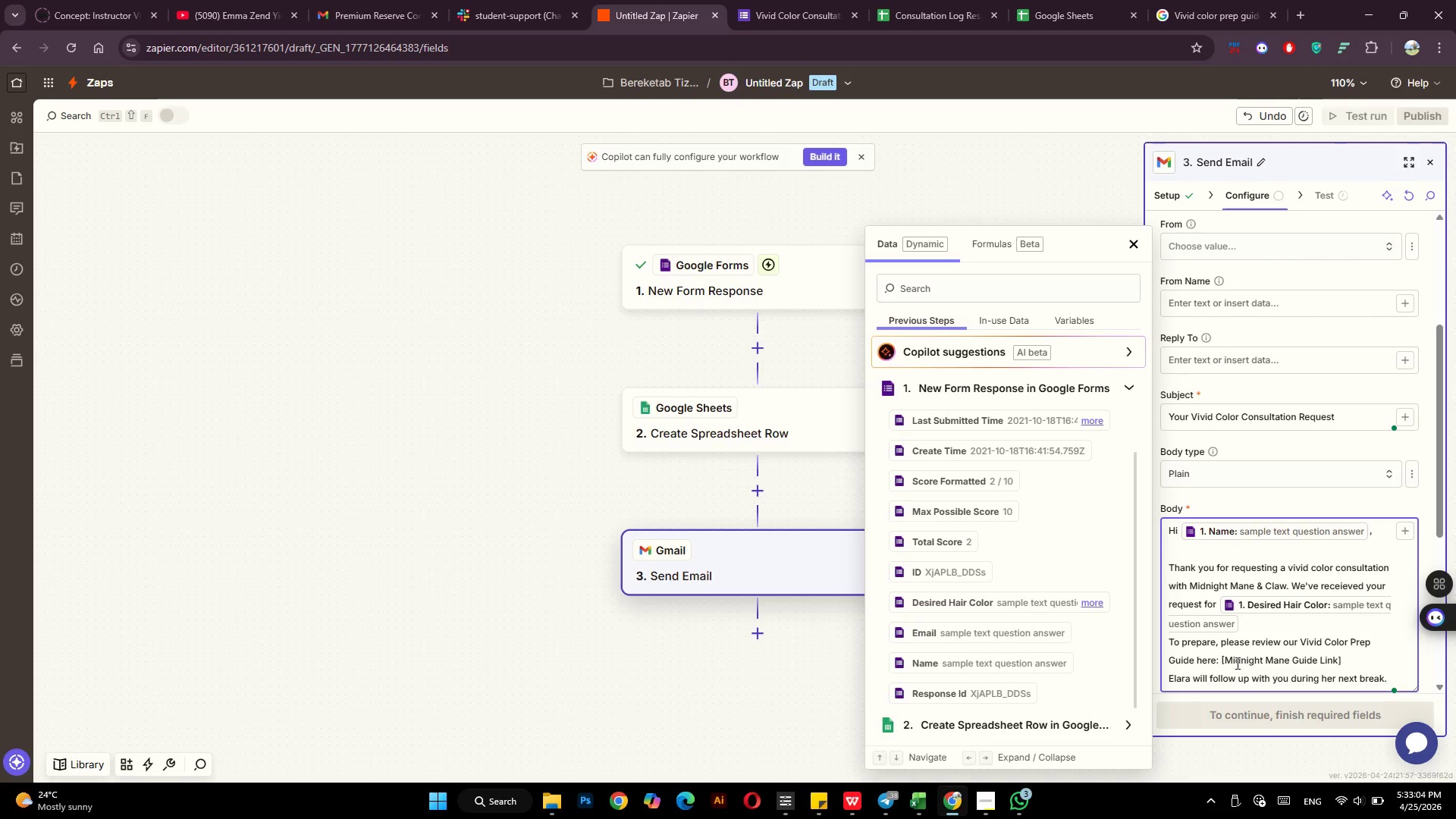 
key(Enter)
 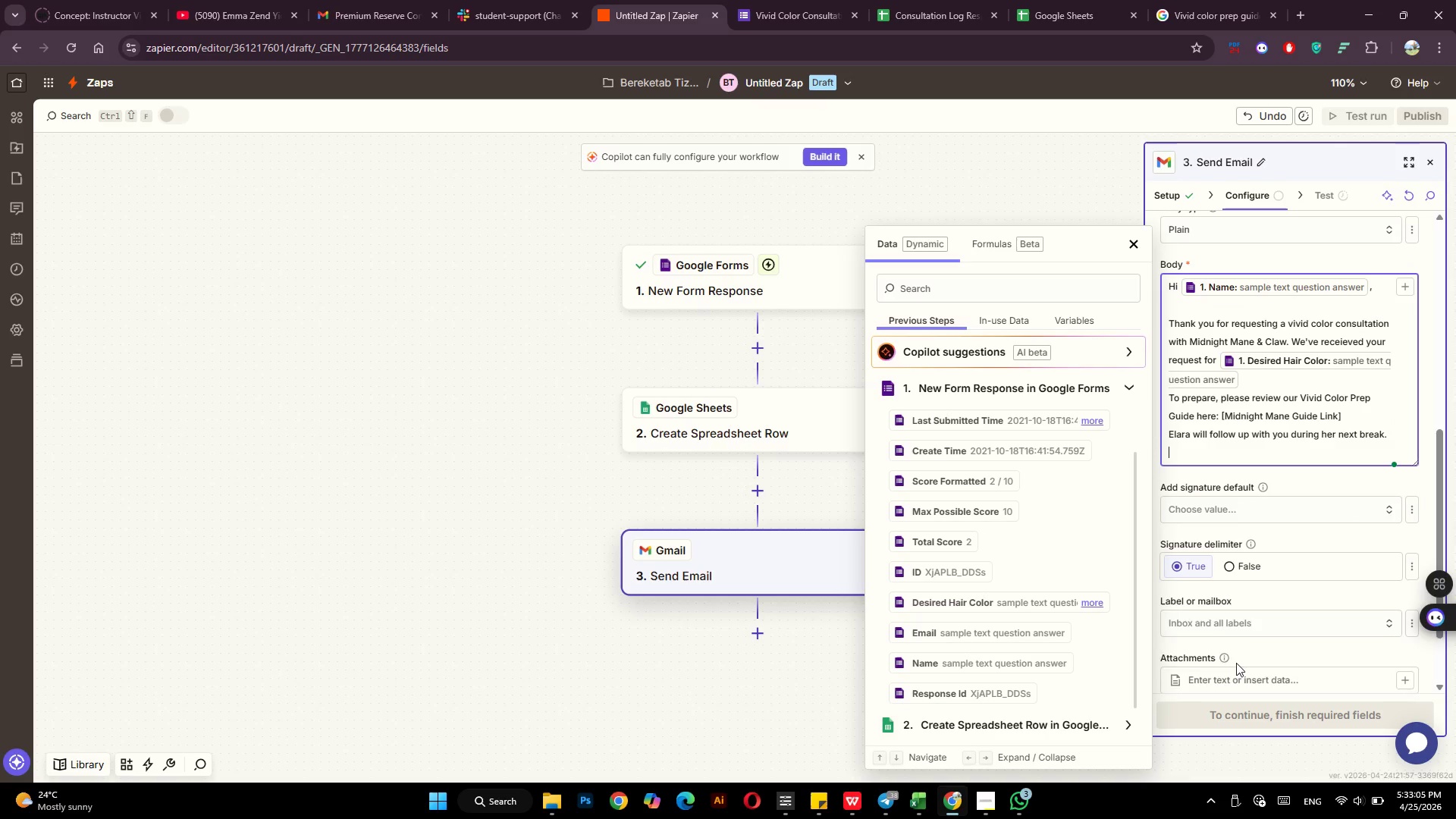 
key(Enter)
 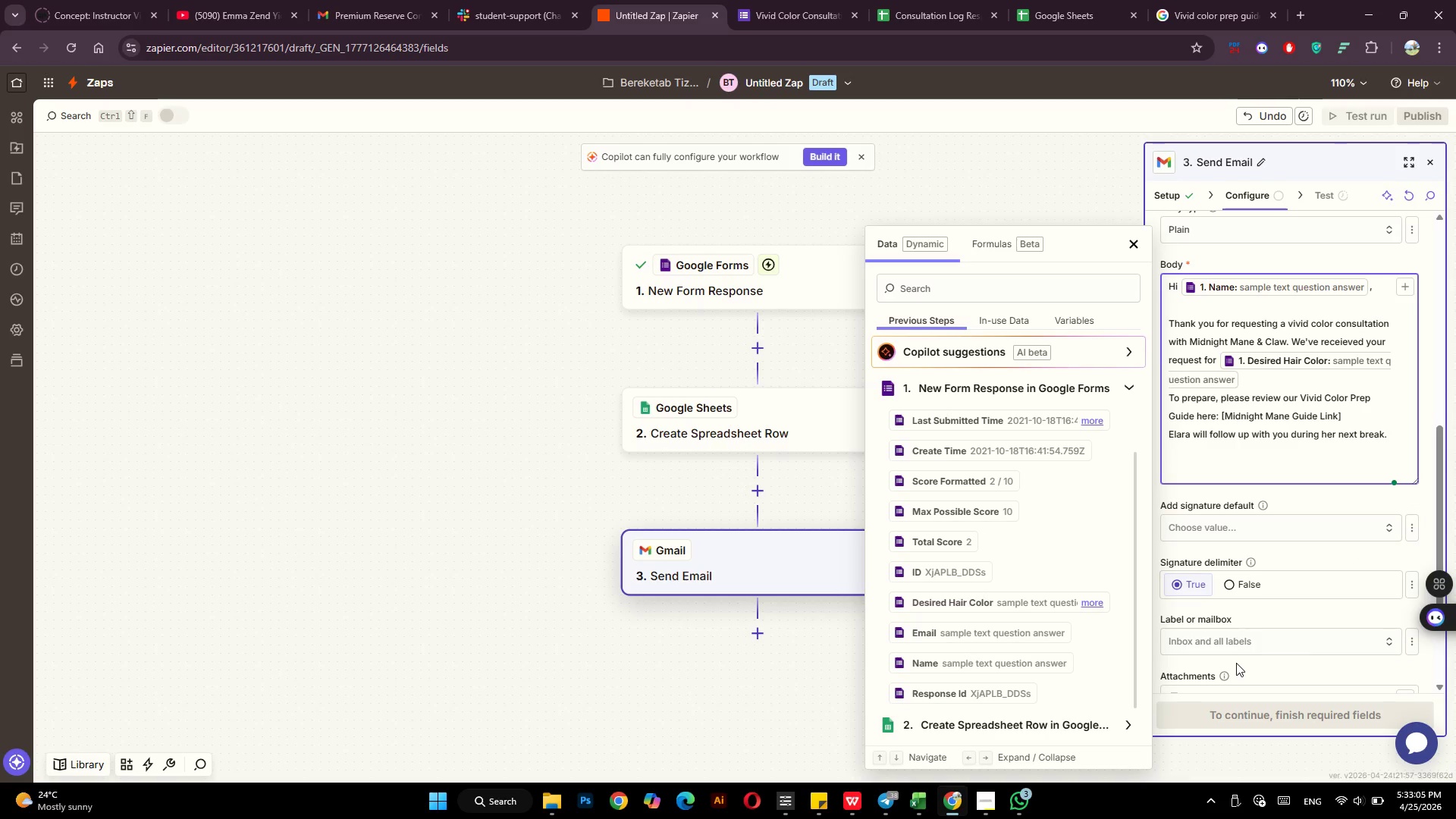 
type(Best regards,)
 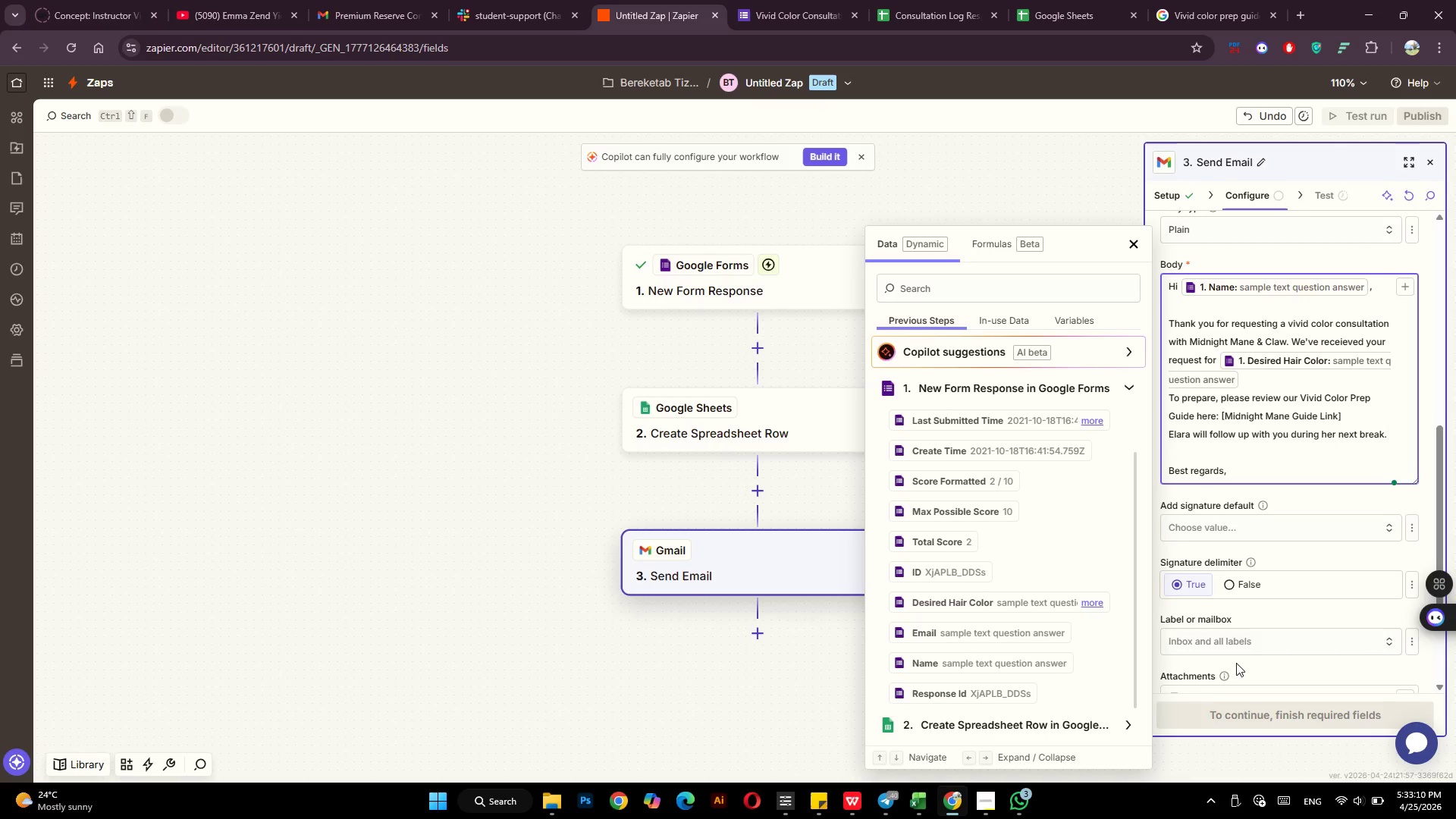 
key(Enter)
 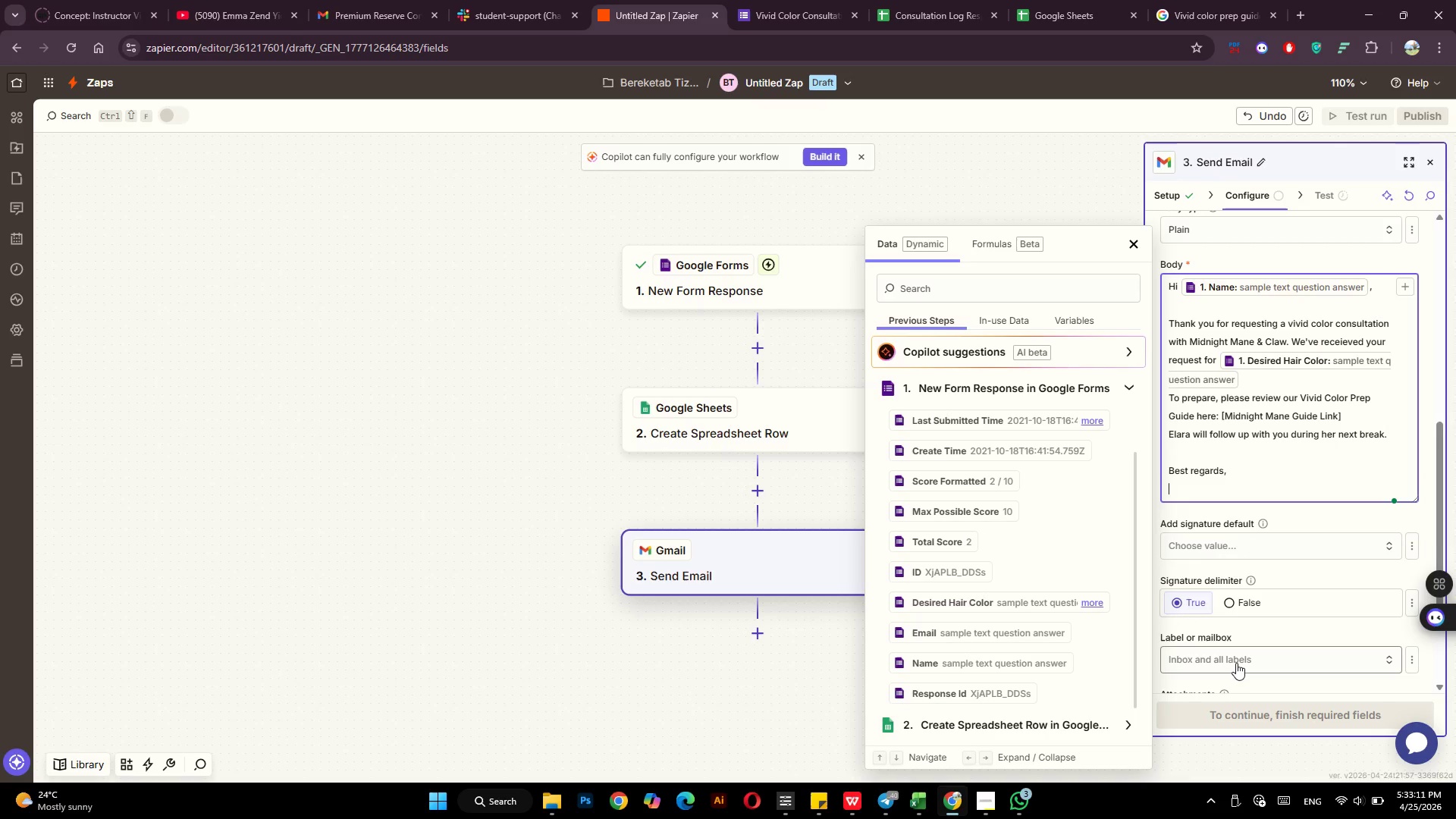 
type(Midnight Mane & claw)
 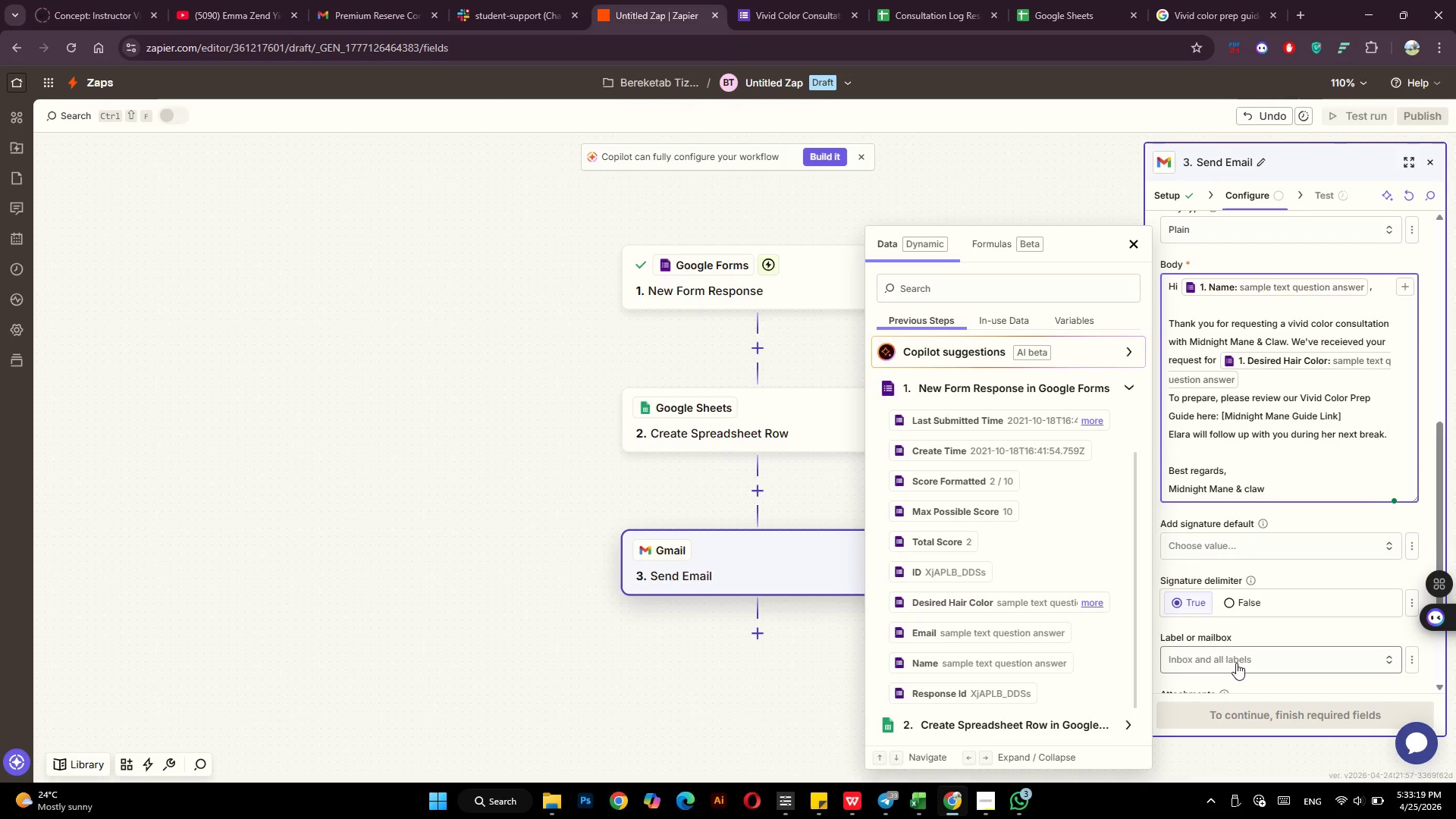 
key(ArrowLeft)
 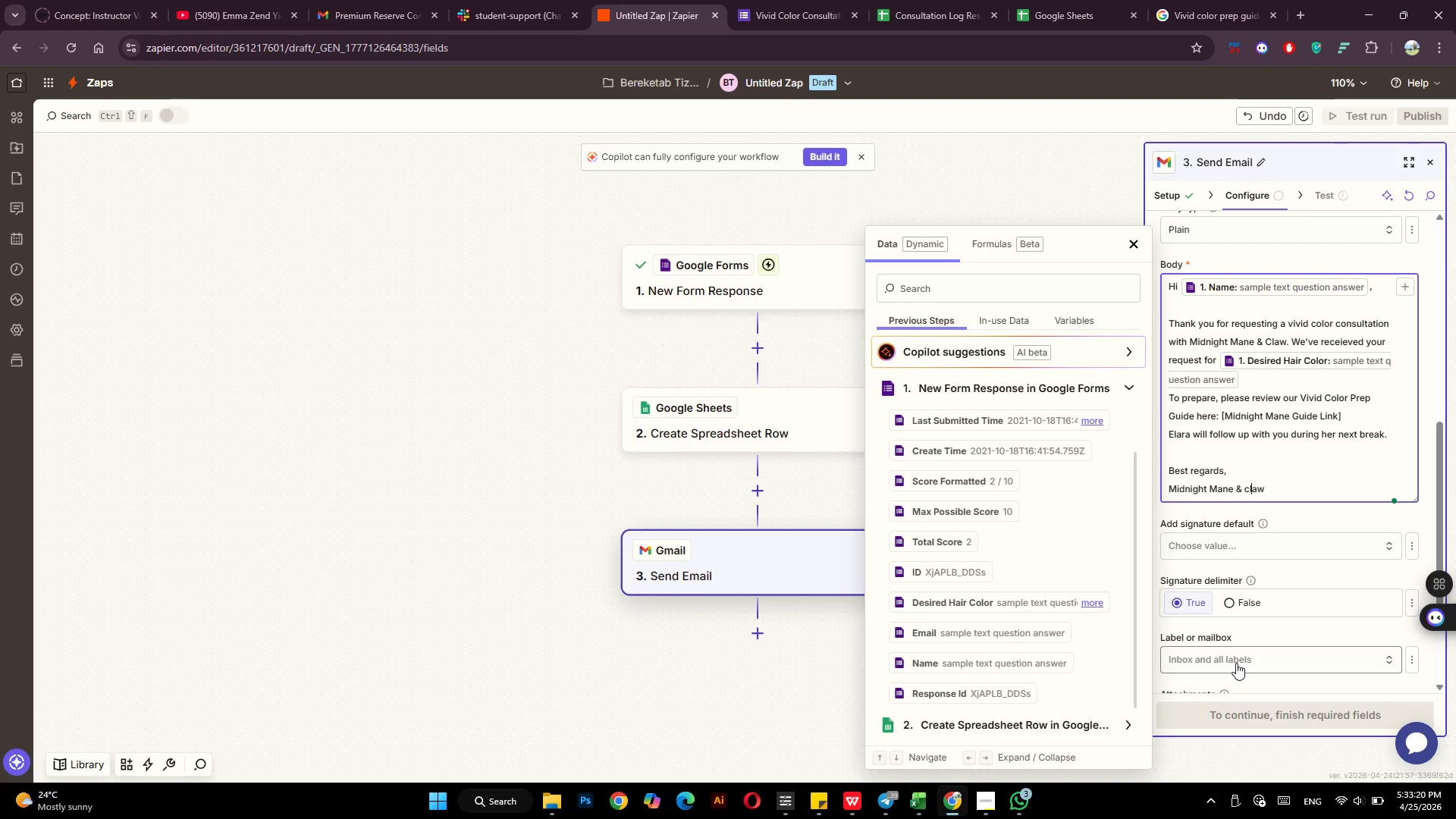 
key(ArrowLeft)
 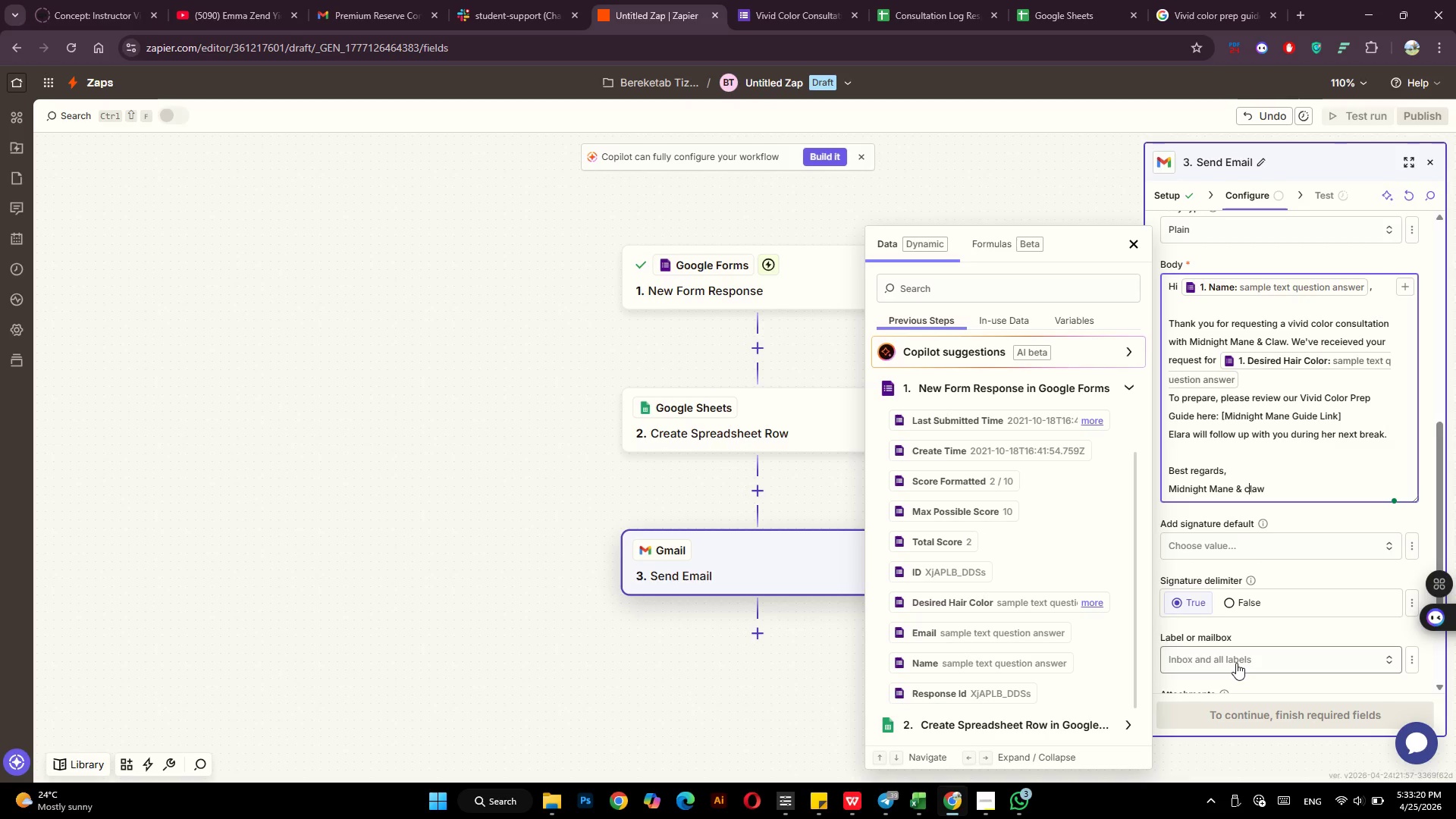 
key(ArrowLeft)
 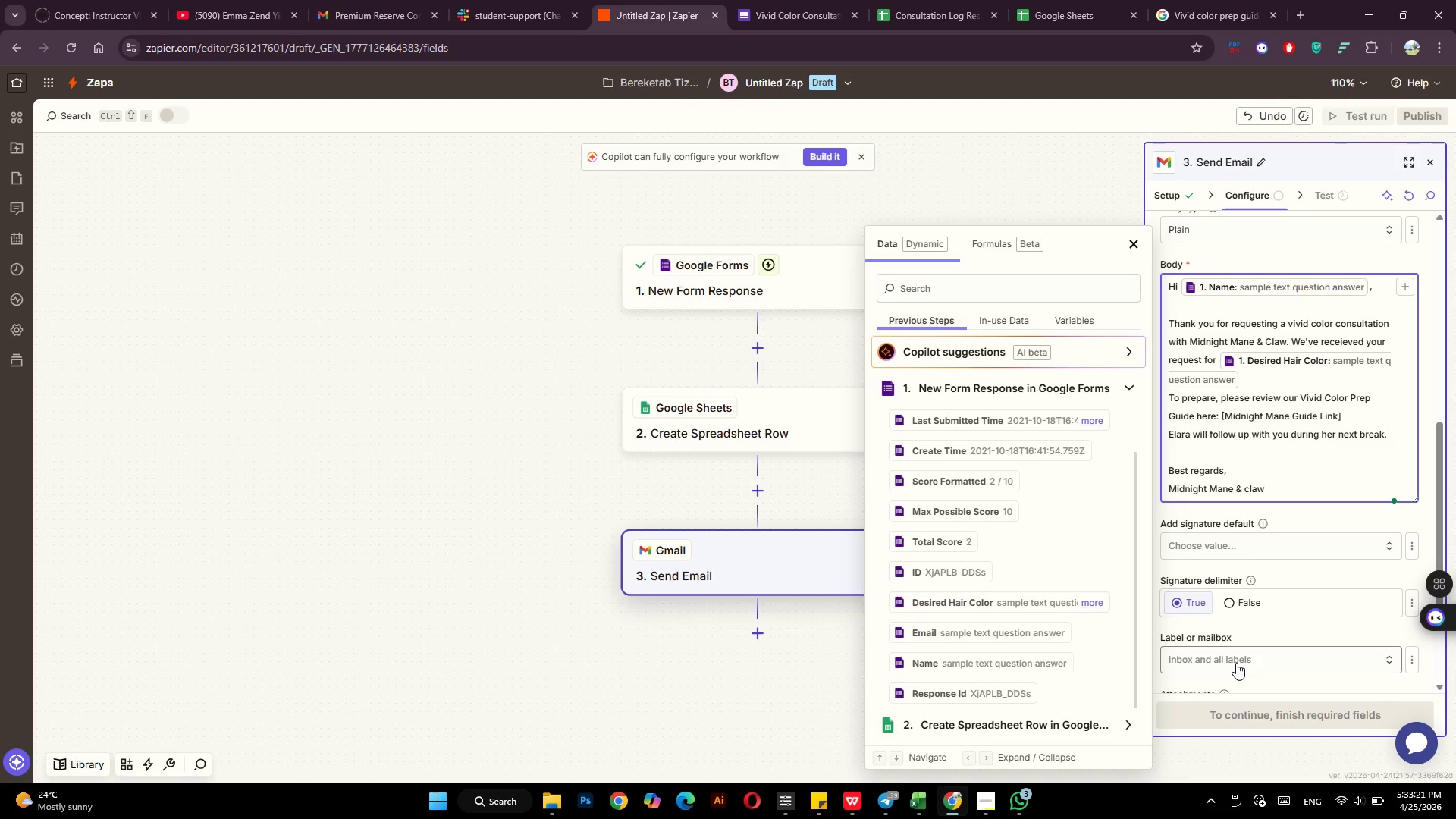 
key(Backspace)
 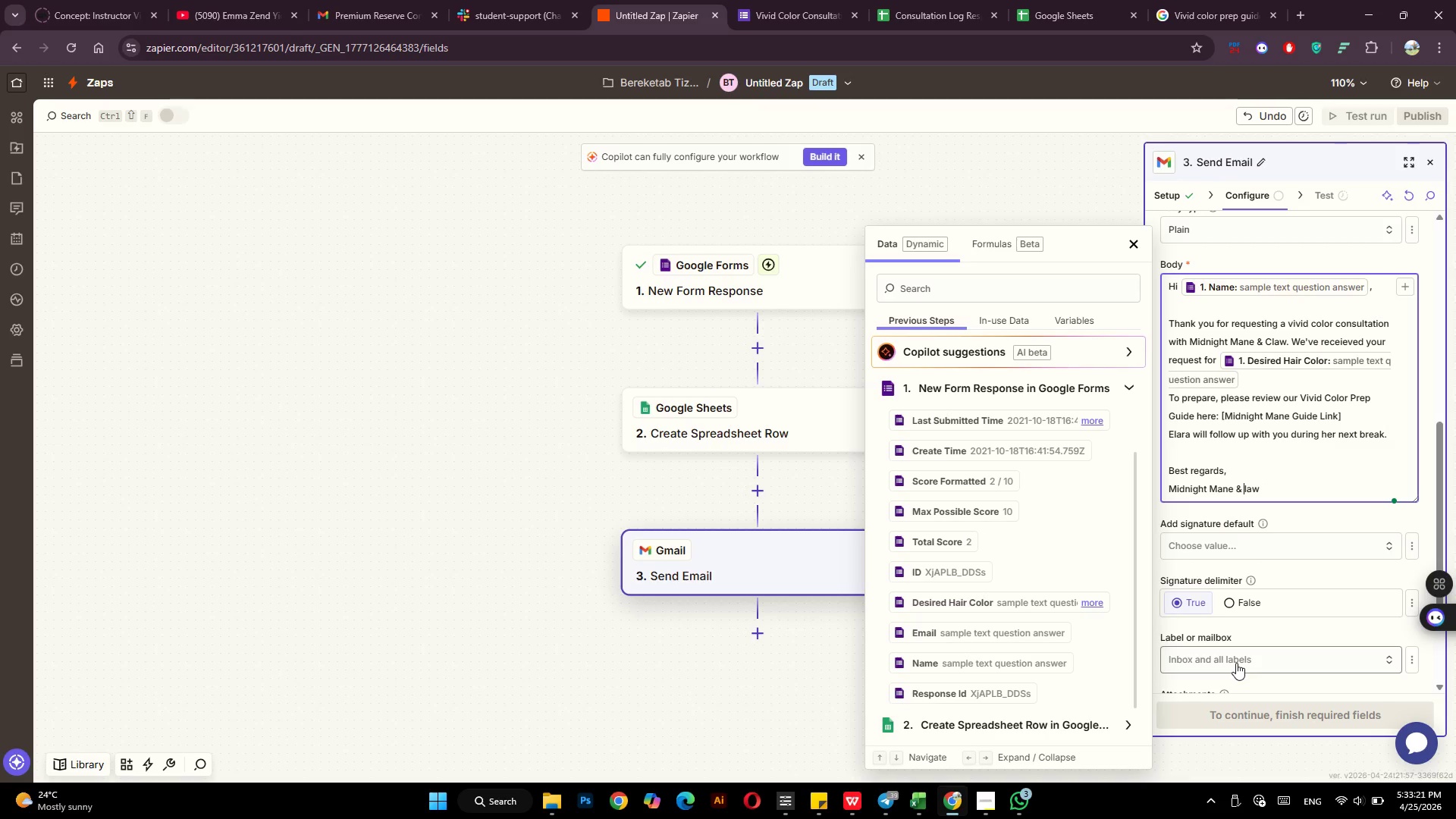 
key(Shift+ShiftLeft)
 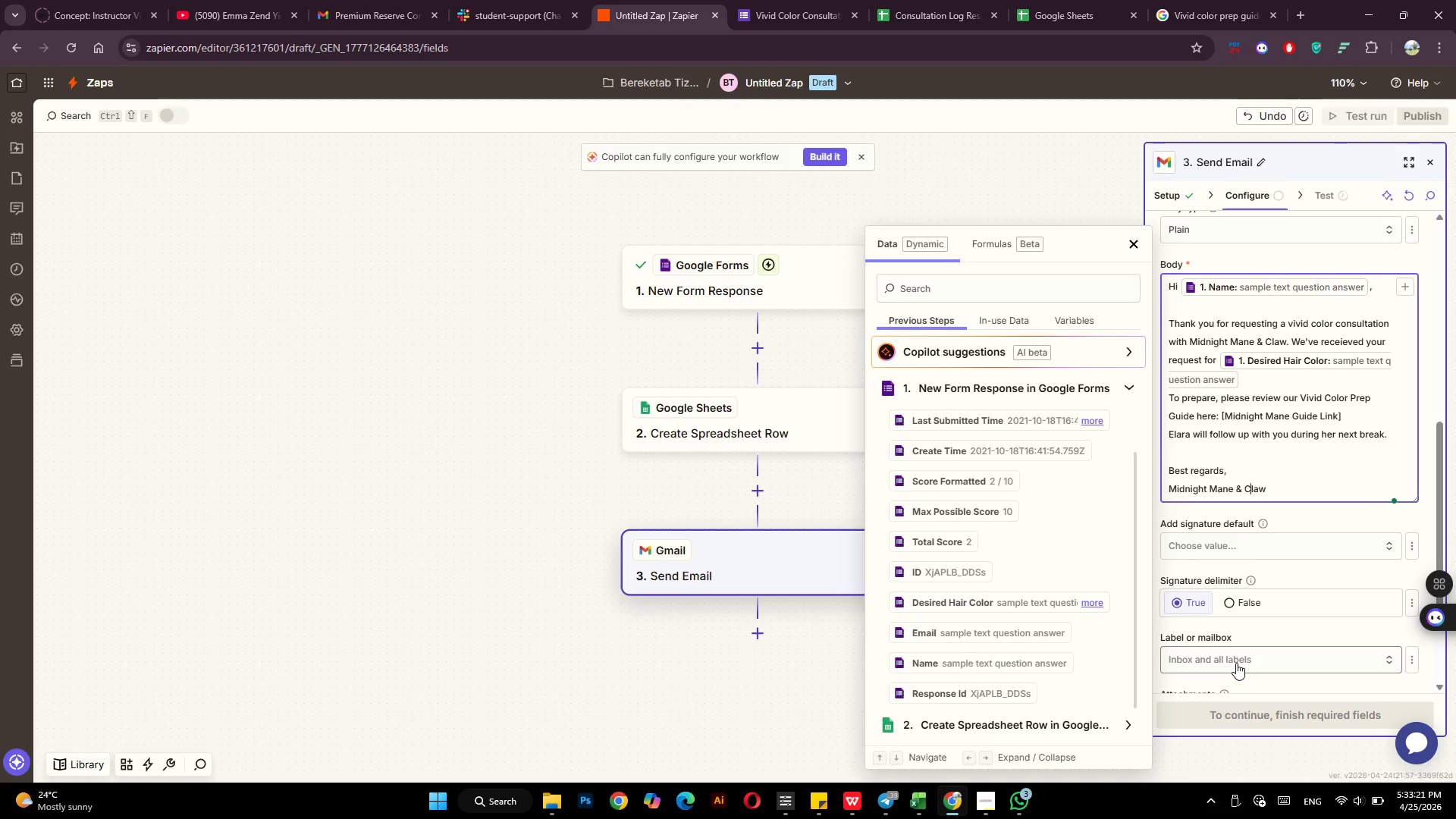 
key(Shift+C)
 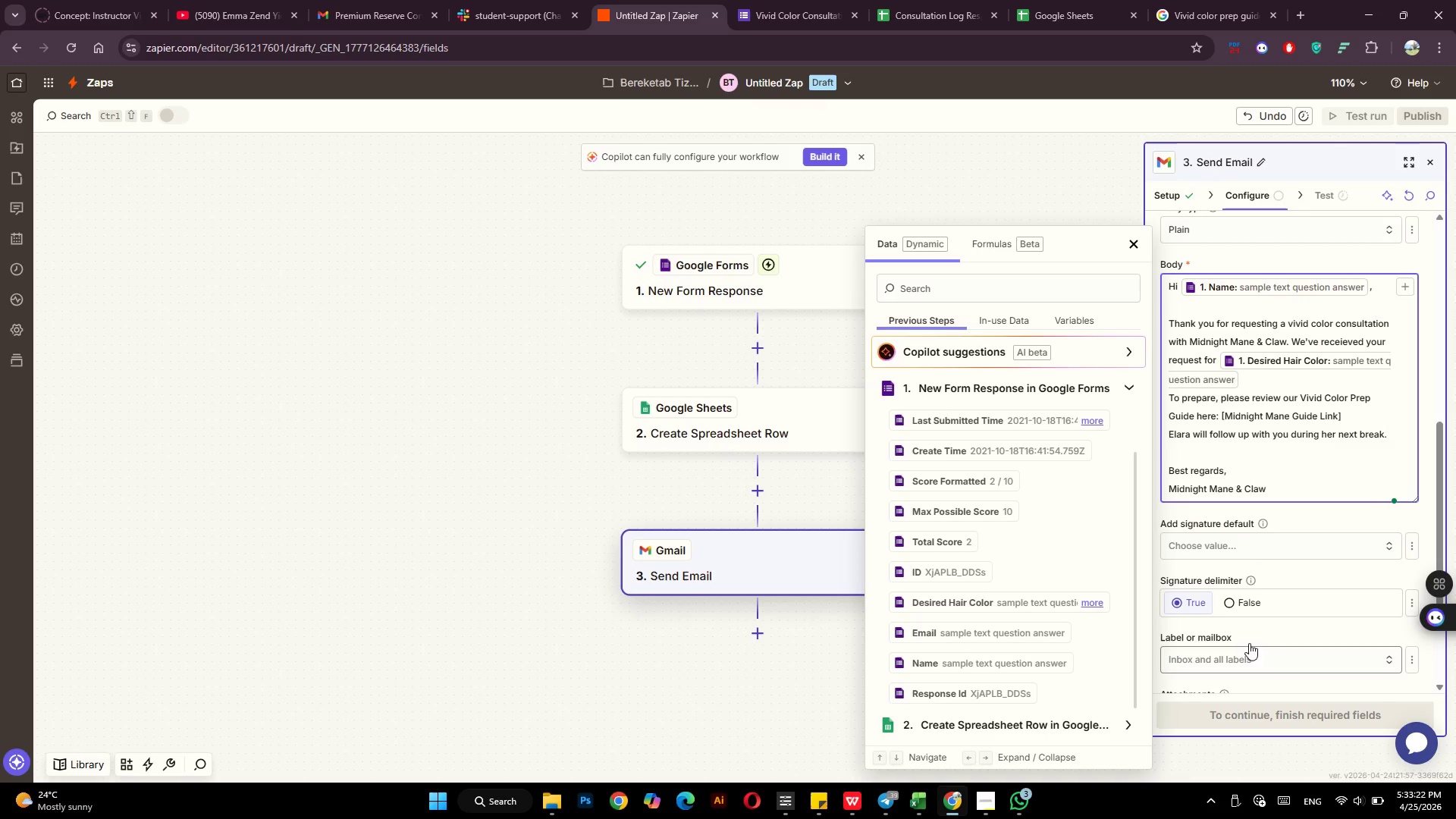 
scroll: coordinate [1263, 631], scroll_direction: down, amount: 7.0
 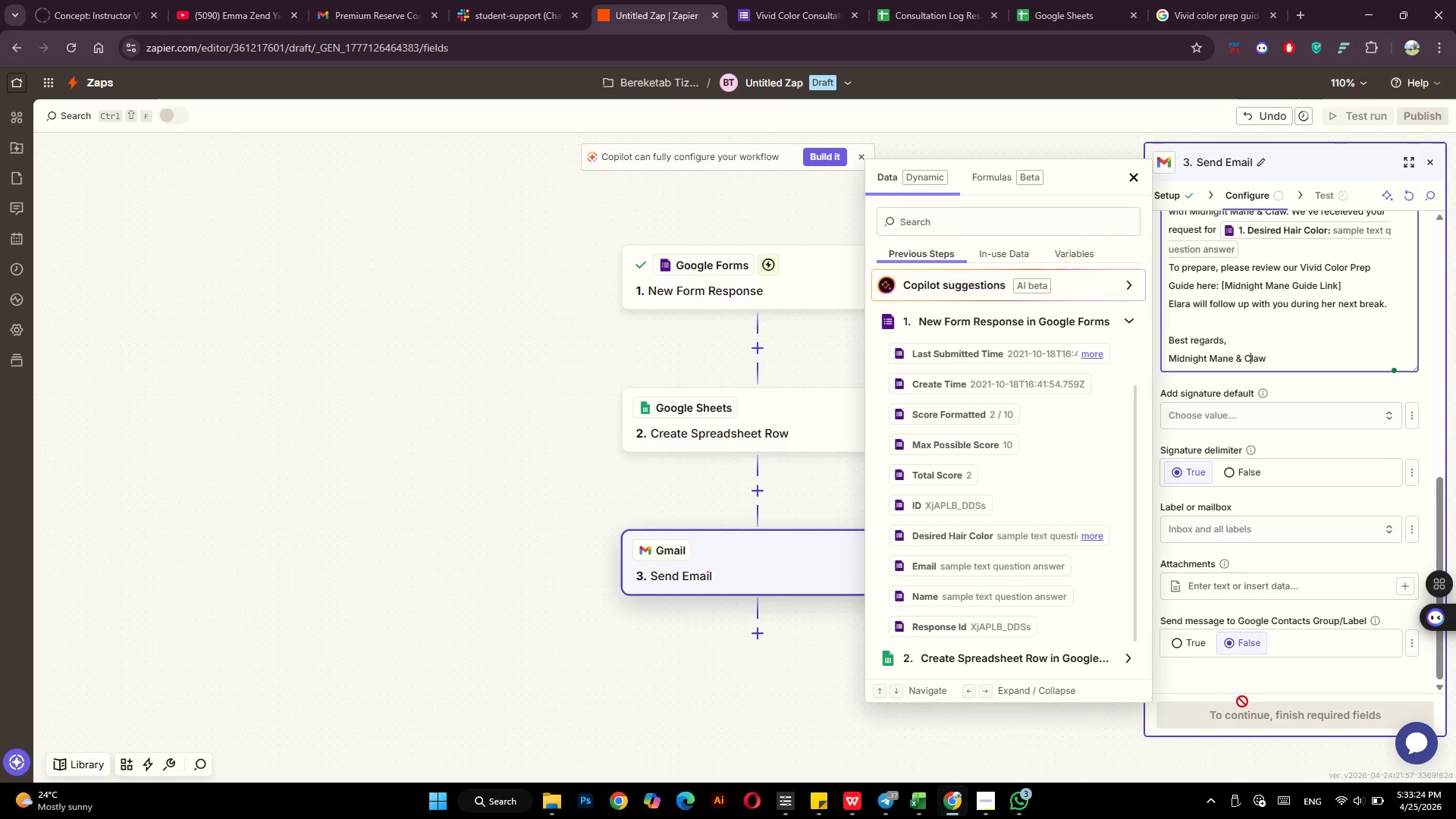 
left_click([1247, 687])
 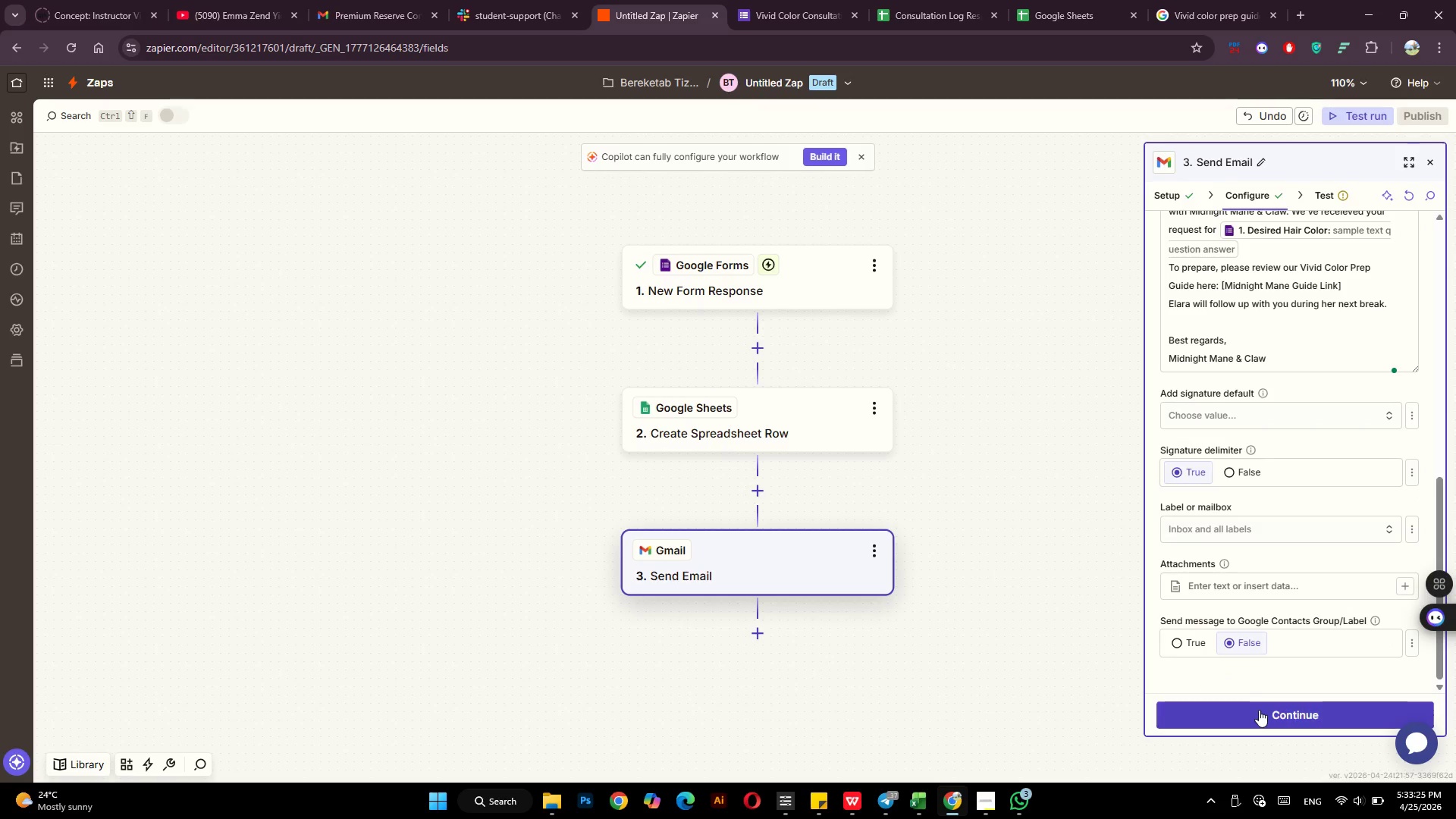 
left_click([1259, 711])
 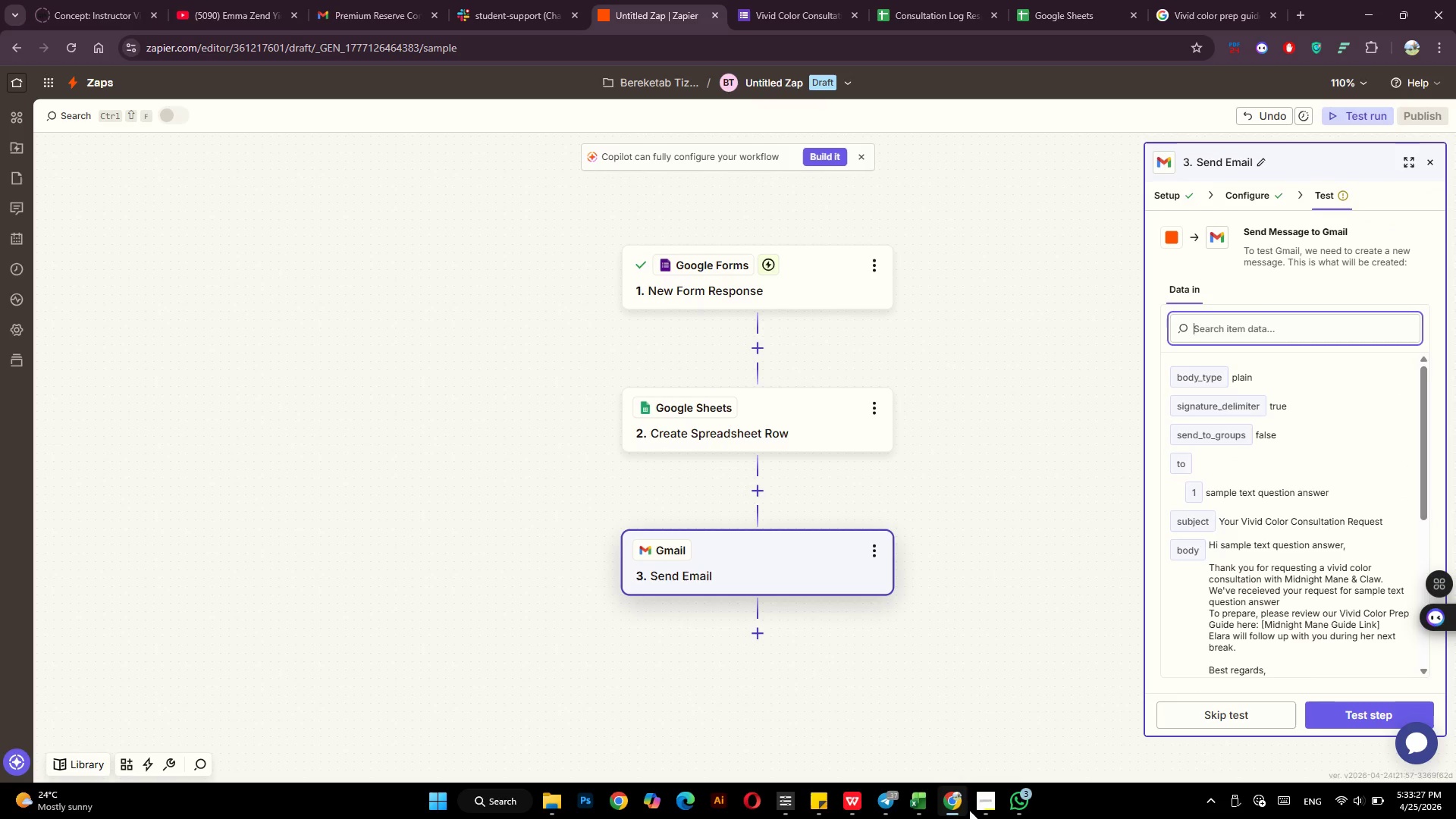 
left_click([977, 805])